 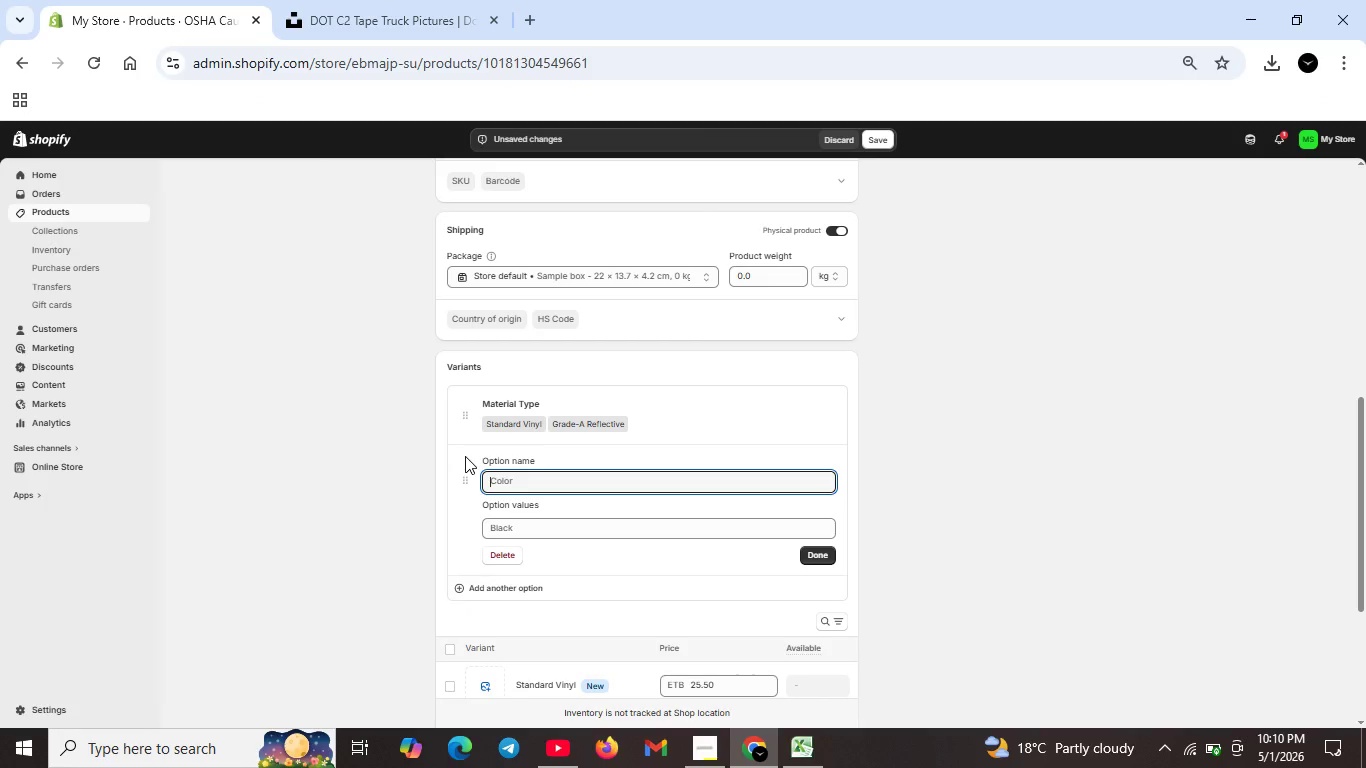 
left_click([536, 483])
 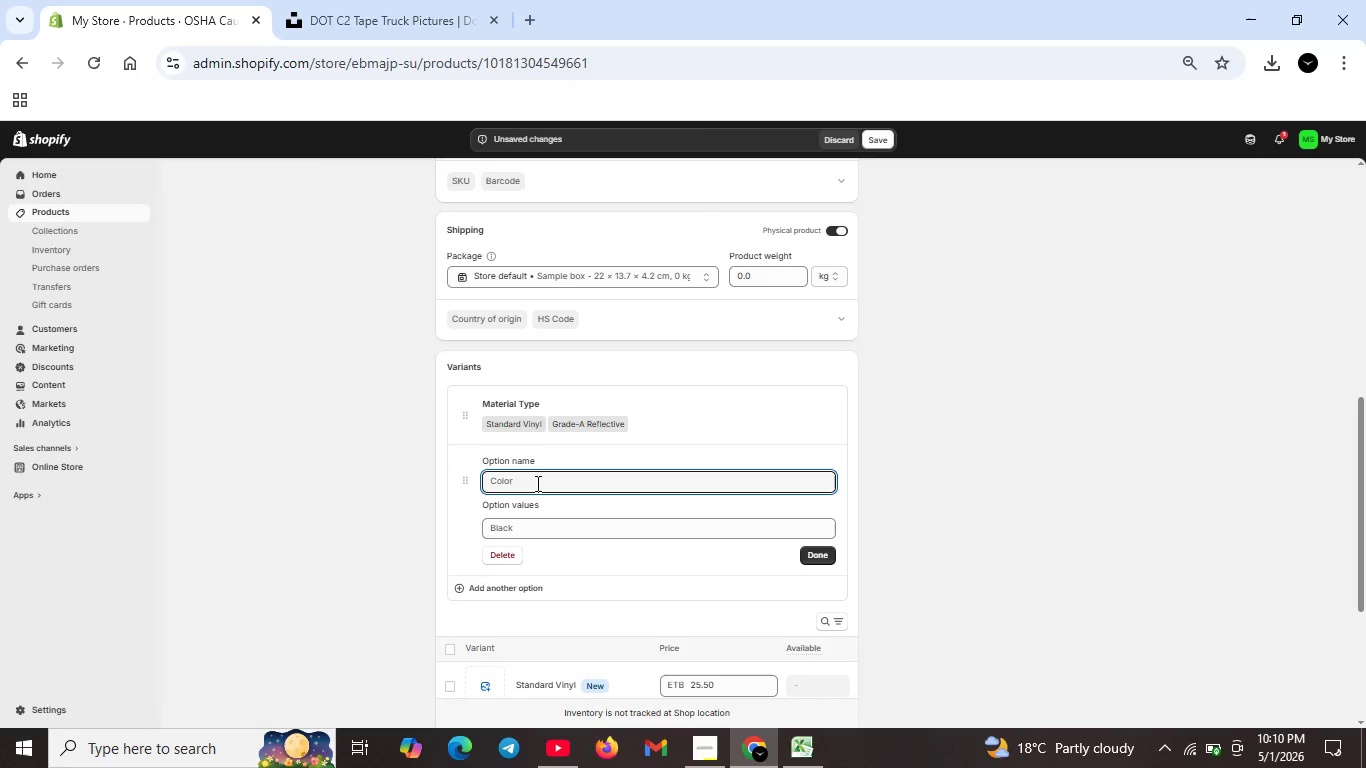 
type(Size)
 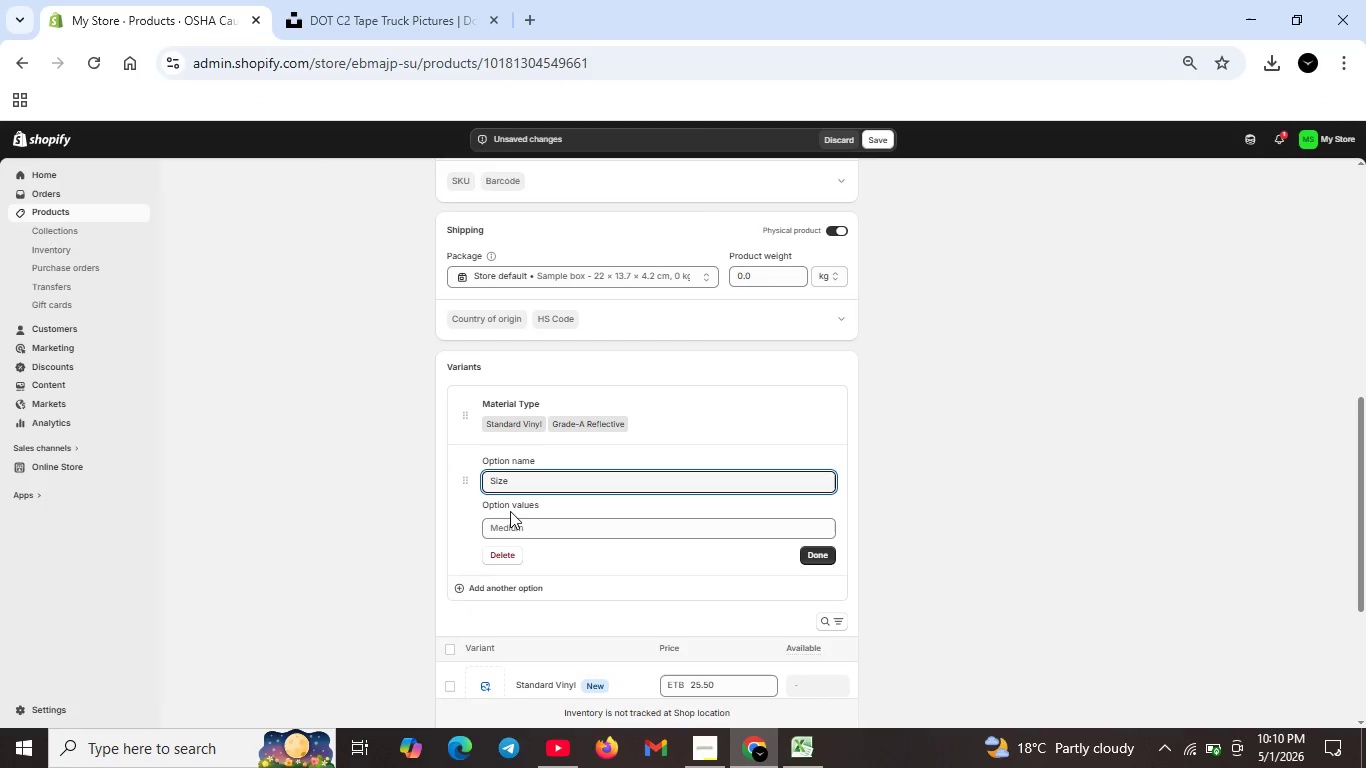 
left_click([512, 521])
 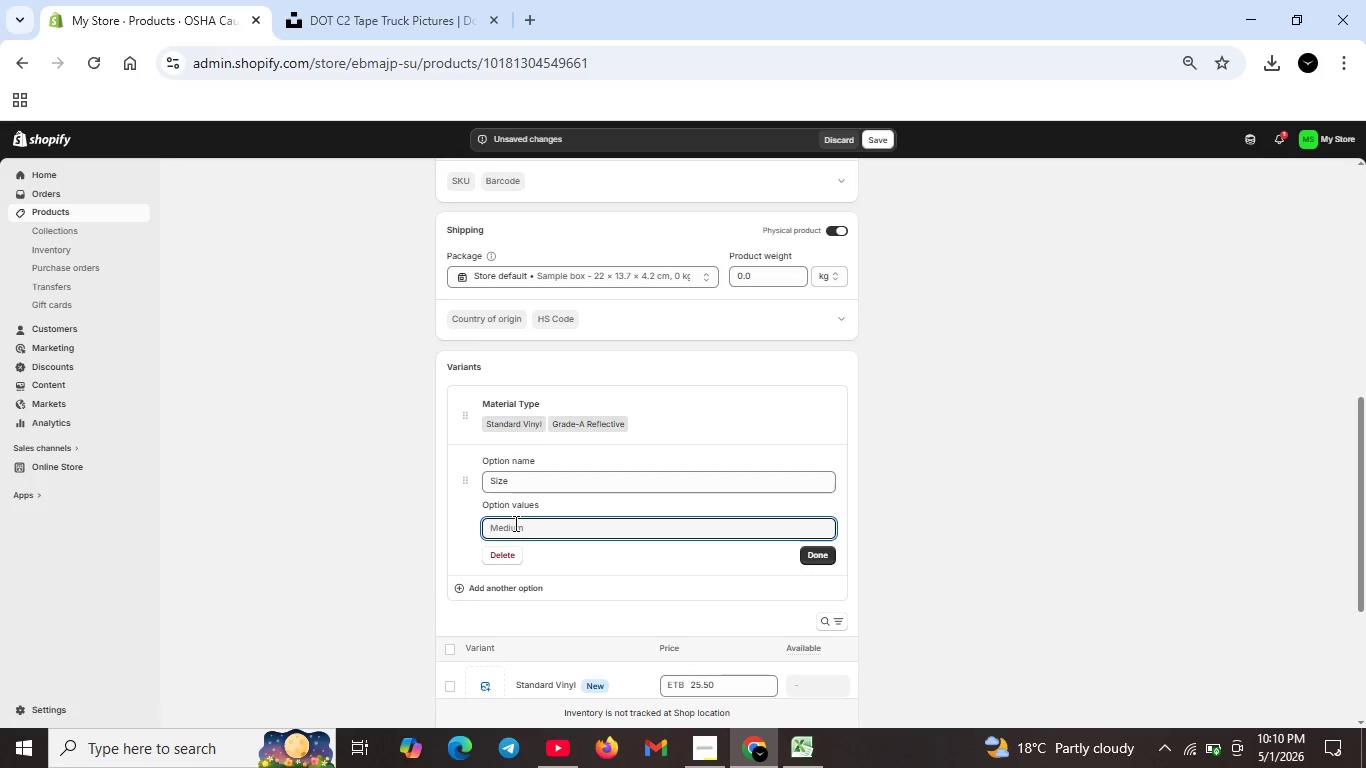 
type(Stnadard)
 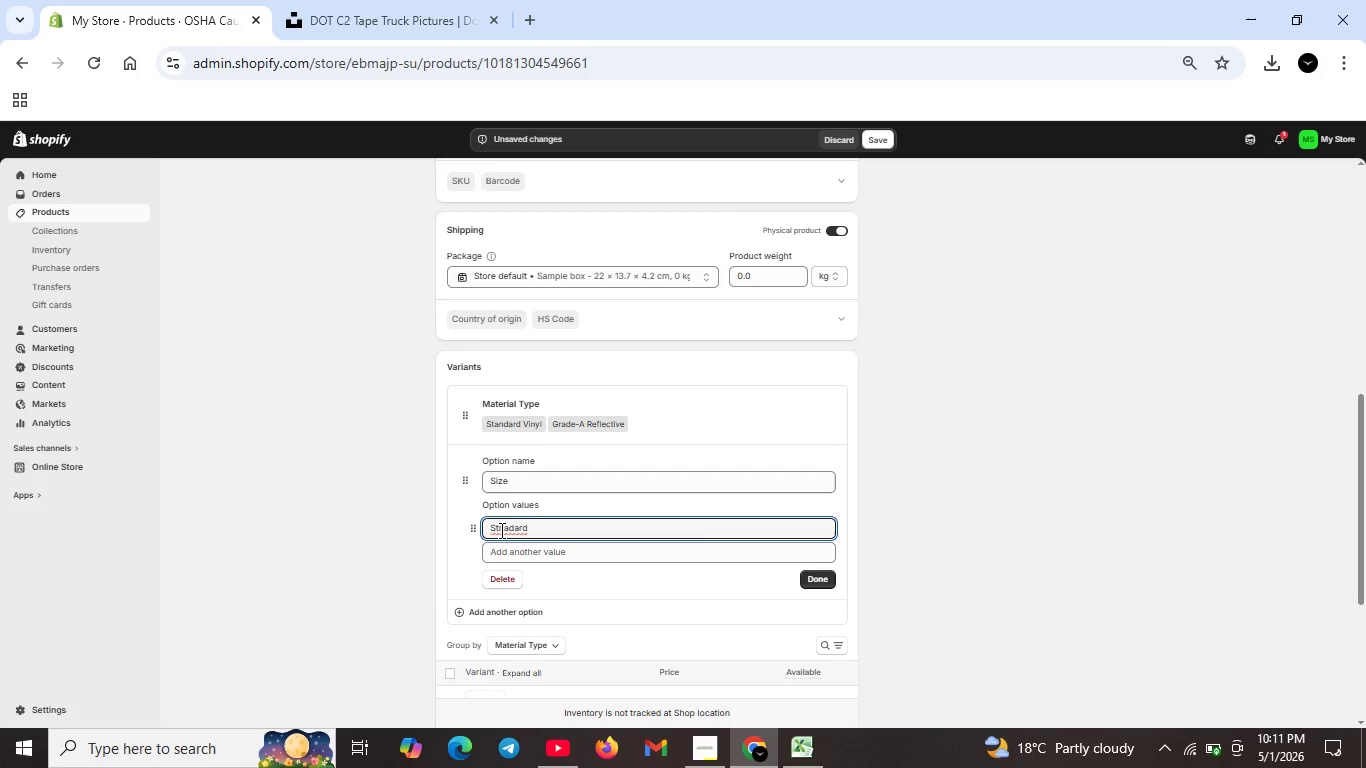 
left_click([500, 530])
 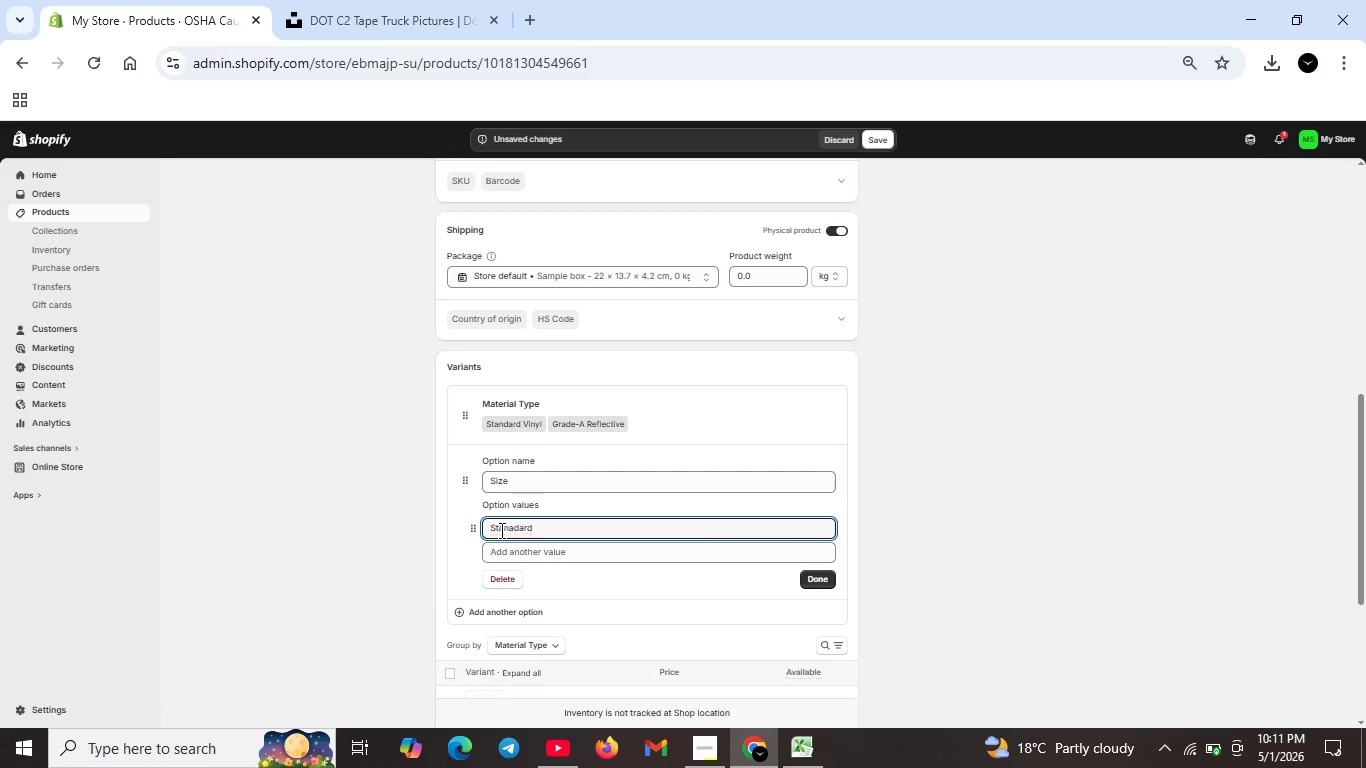 
key(A)
 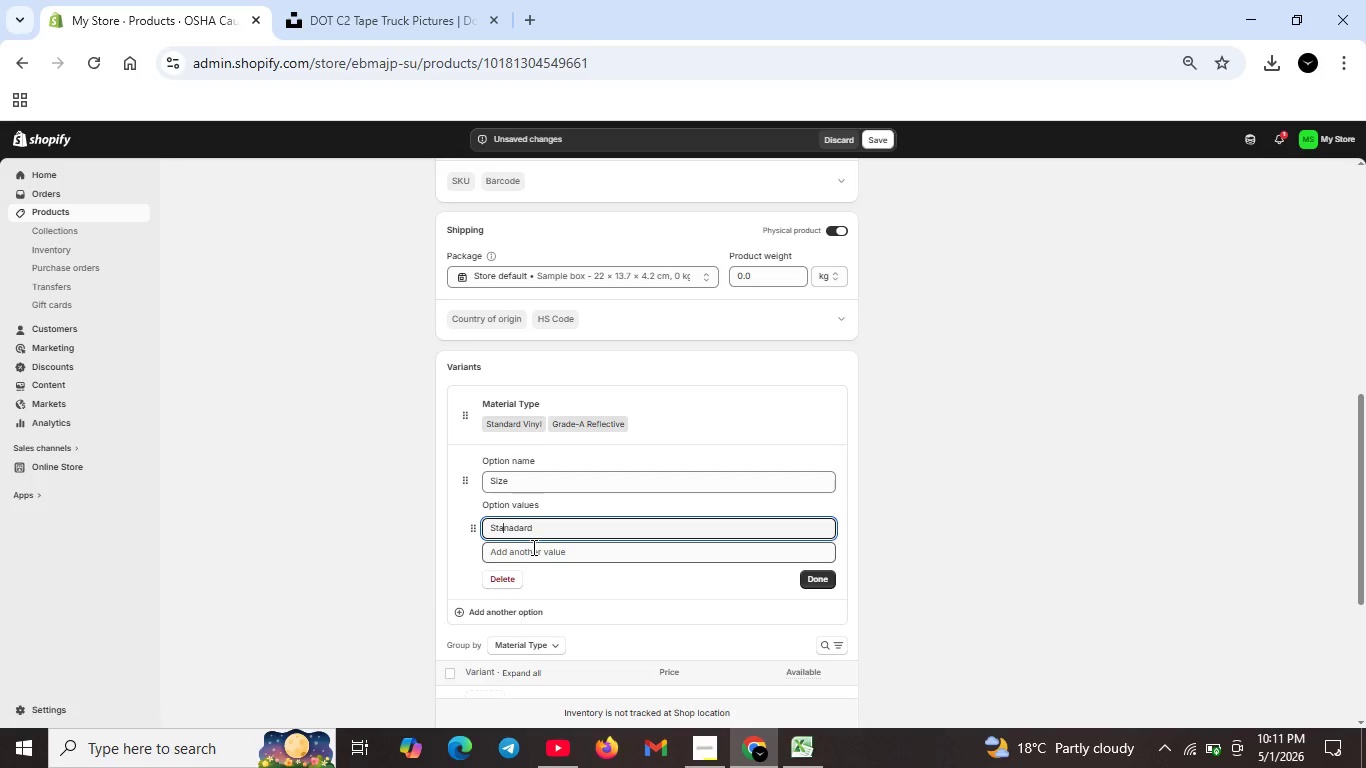 
left_click([532, 547])
 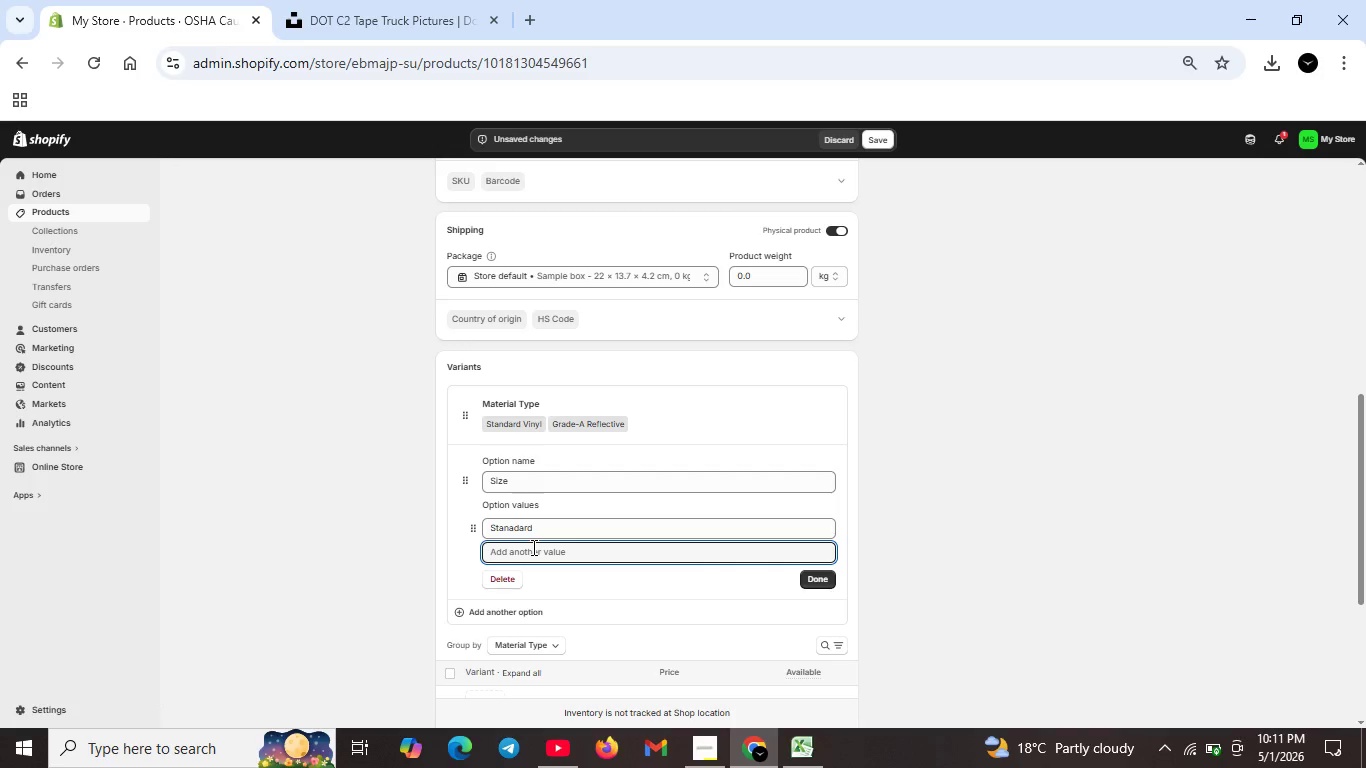 
wait(11.24)
 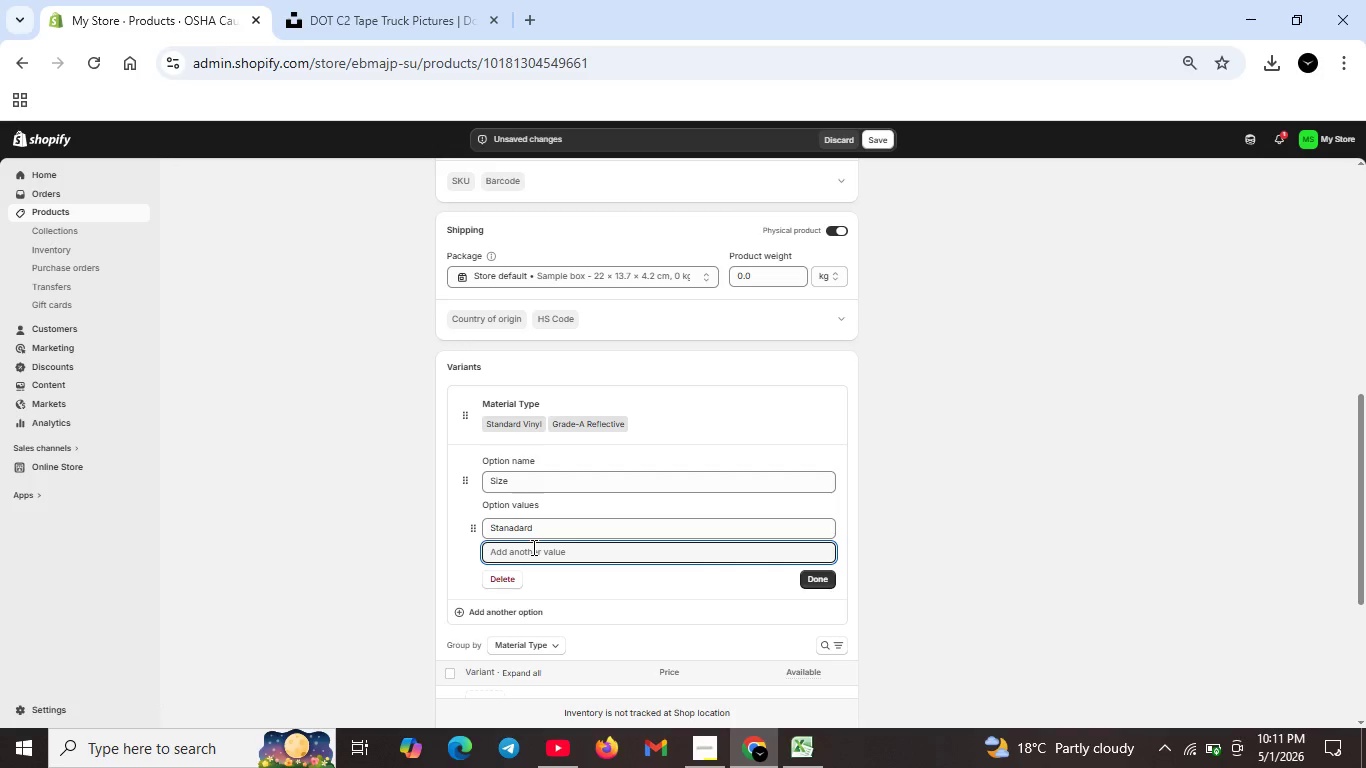 
type(Oe)
key(Backspace)
type(versized )
 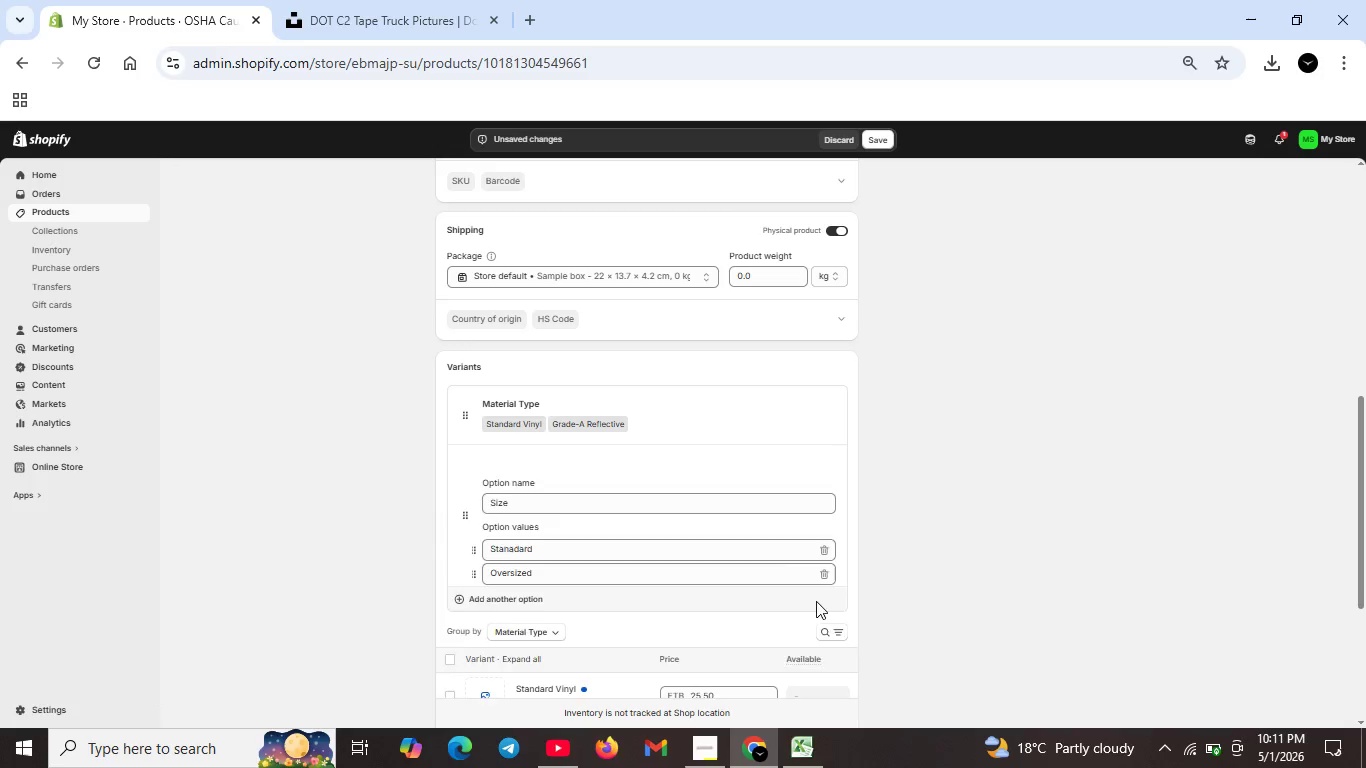 
wait(6.03)
 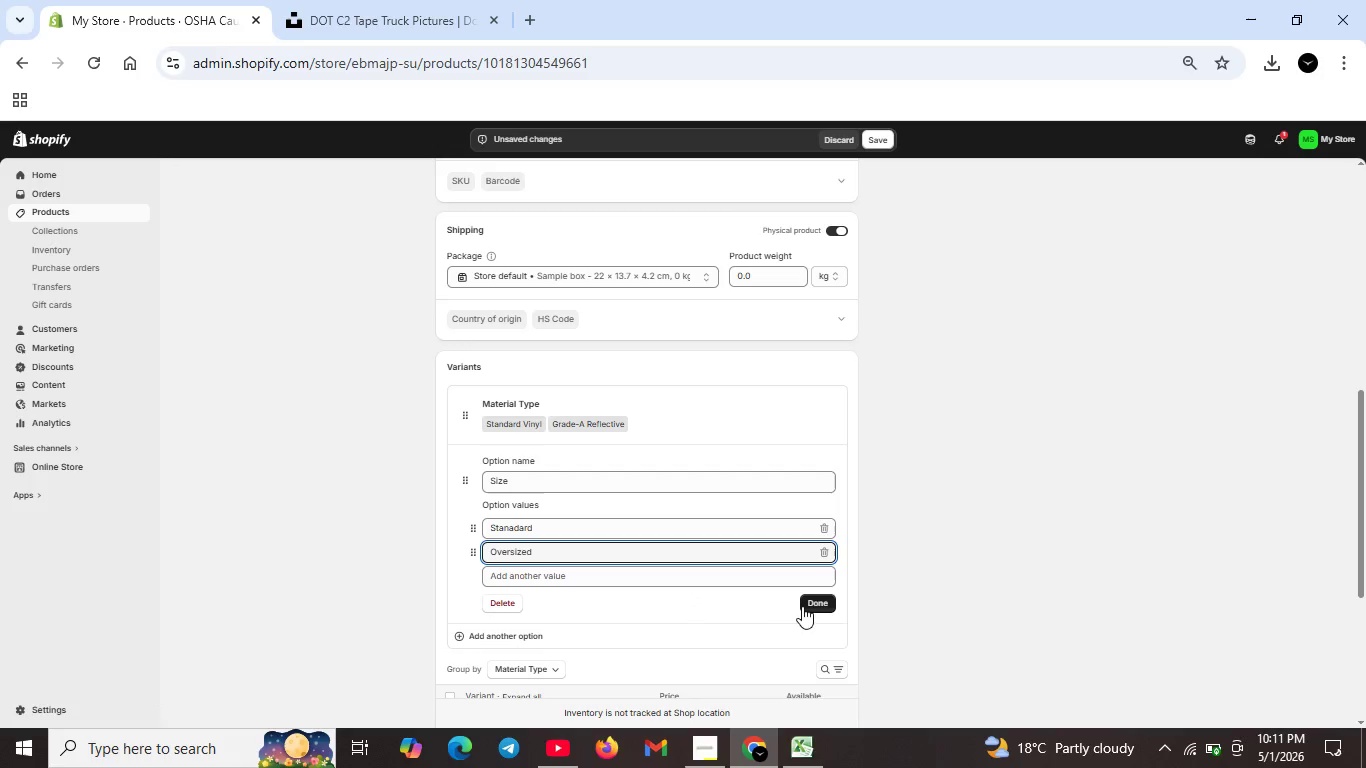 
scroll: coordinate [602, 575], scroll_direction: down, amount: 2.0
 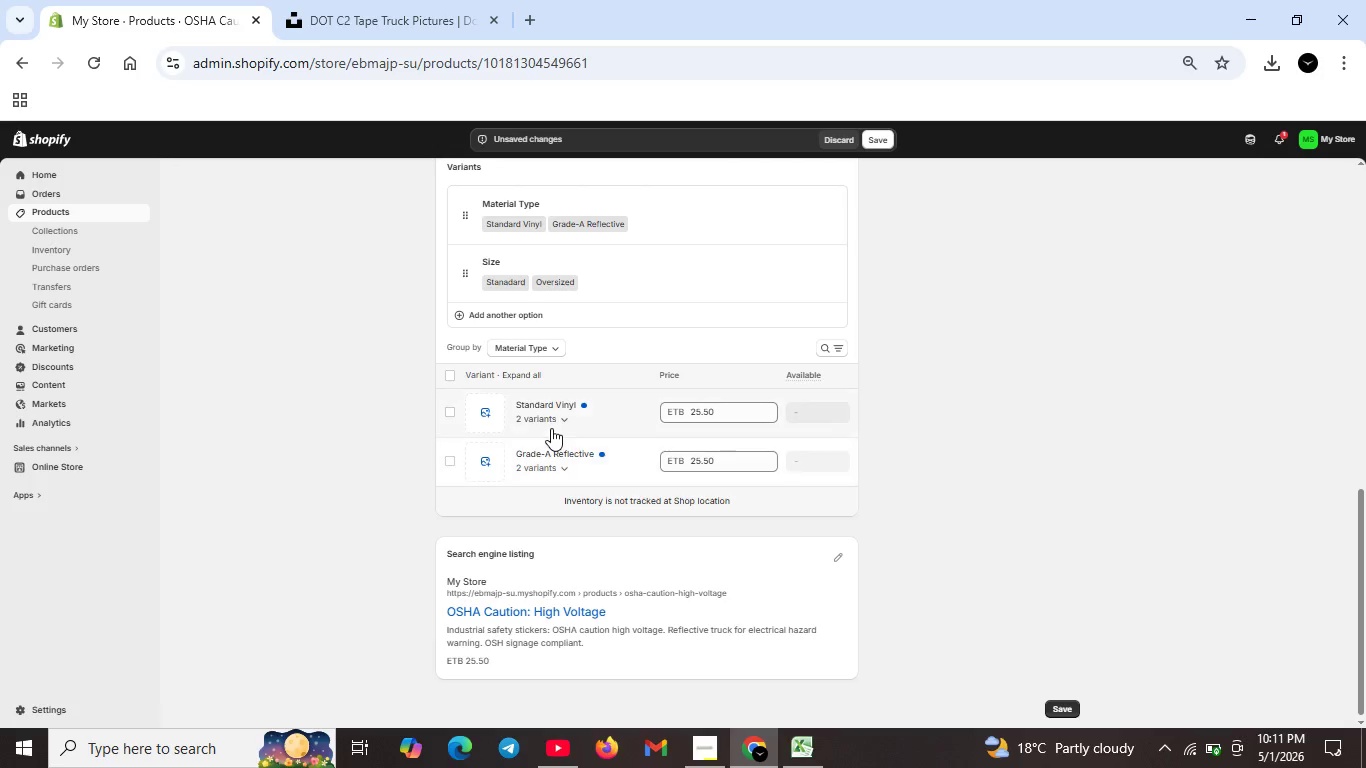 
left_click([551, 428])
 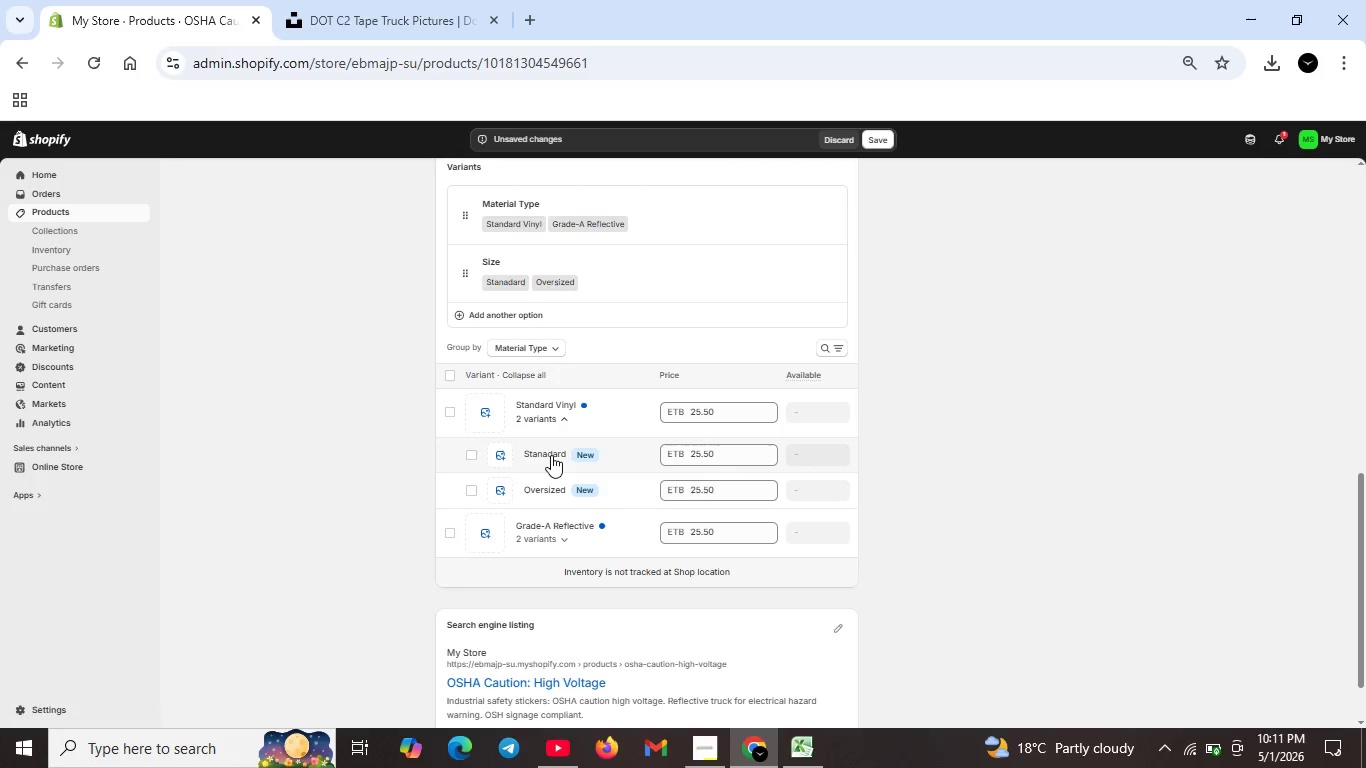 
left_click([551, 455])
 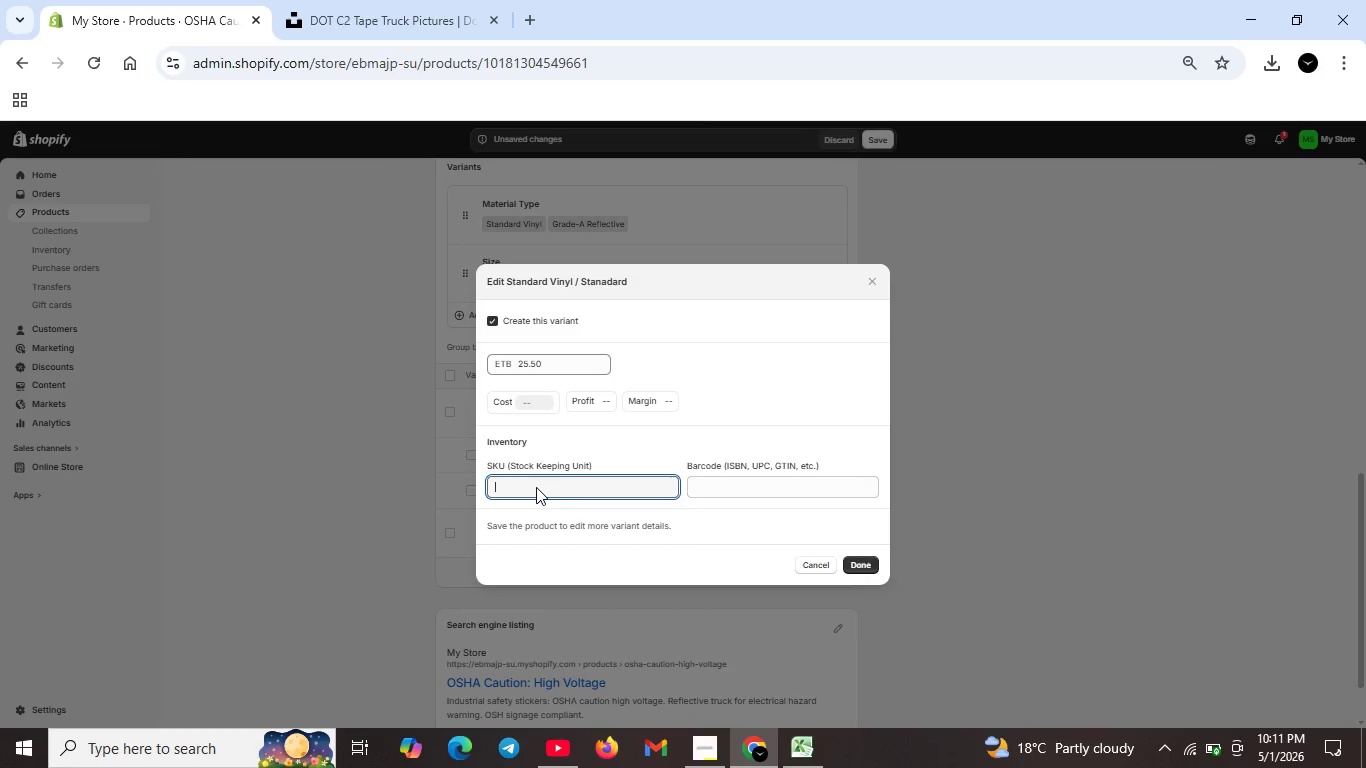 
type(vv-)
key(Backspace)
key(Backspace)
key(Backspace)
type(VV-HV-STD-REFF)
 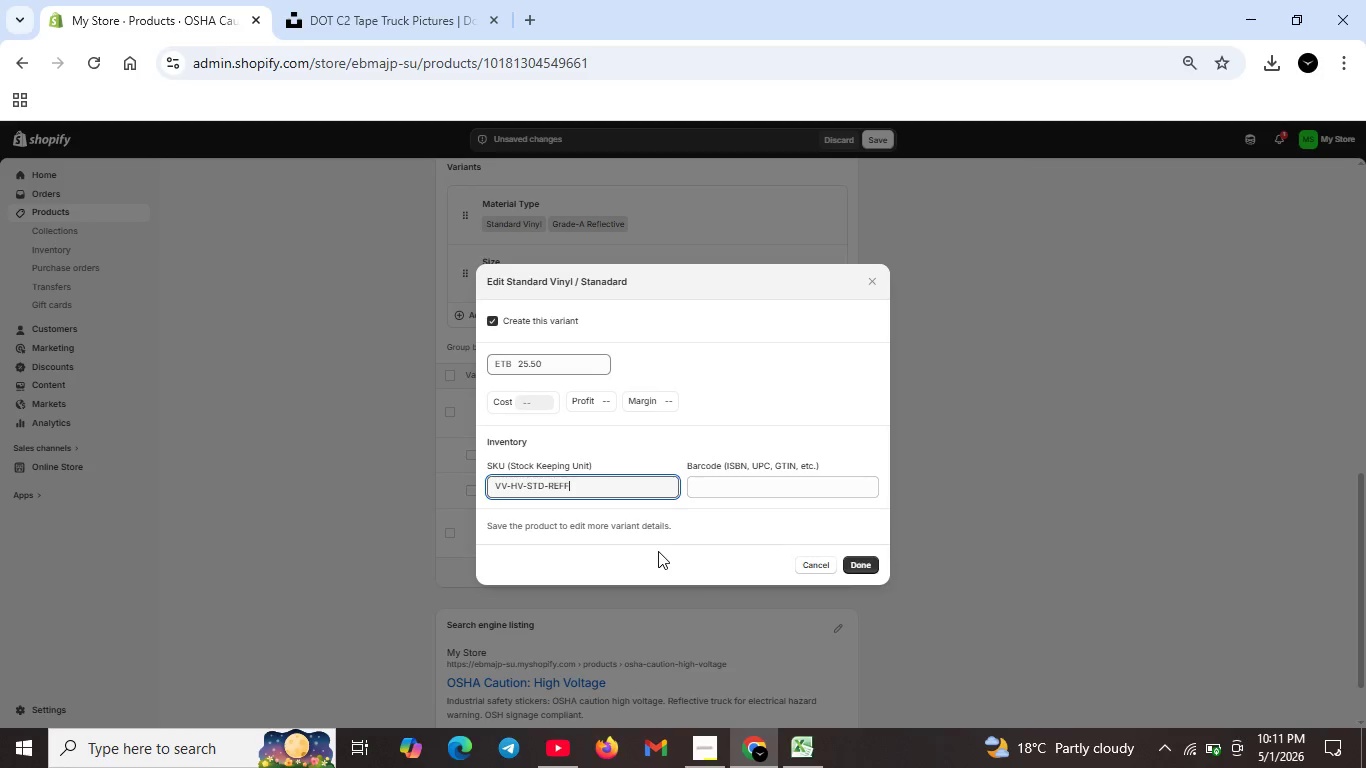 
wait(11.36)
 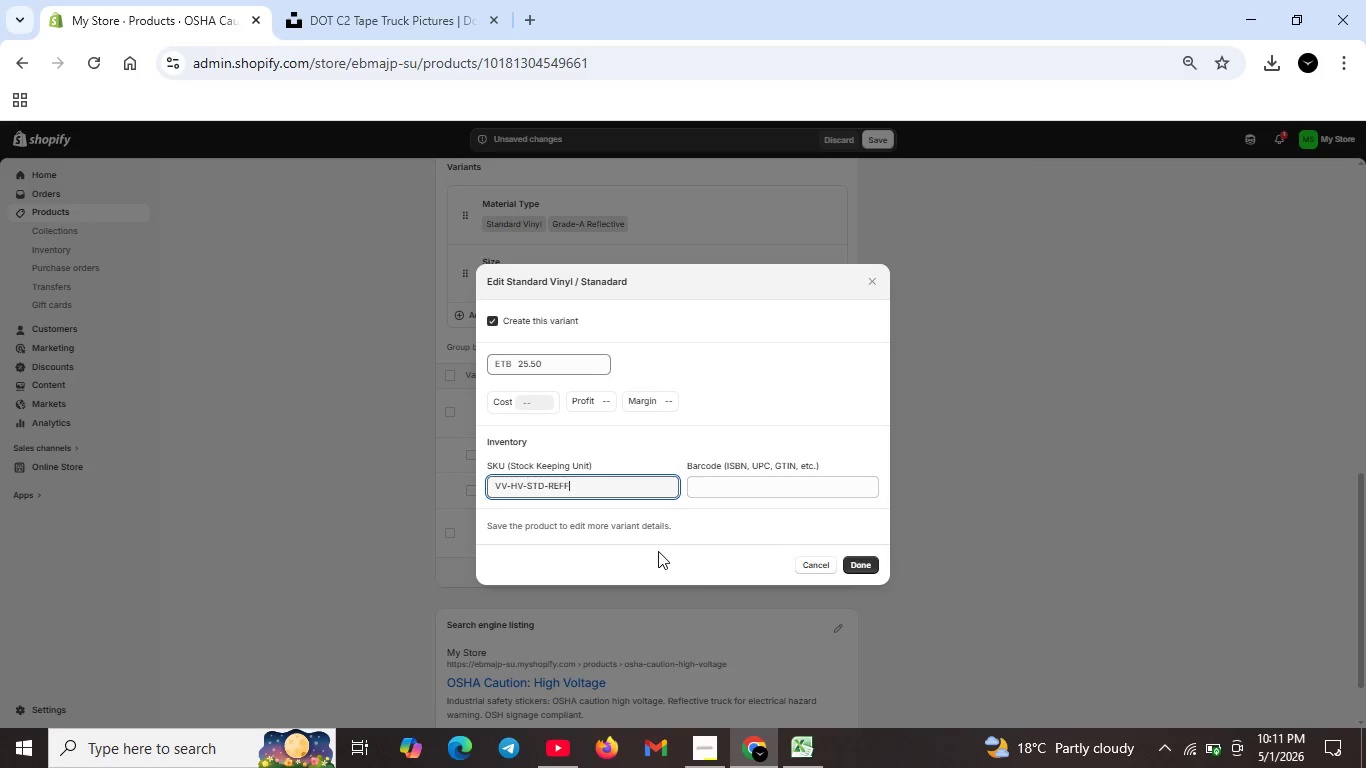 
left_click([869, 565])
 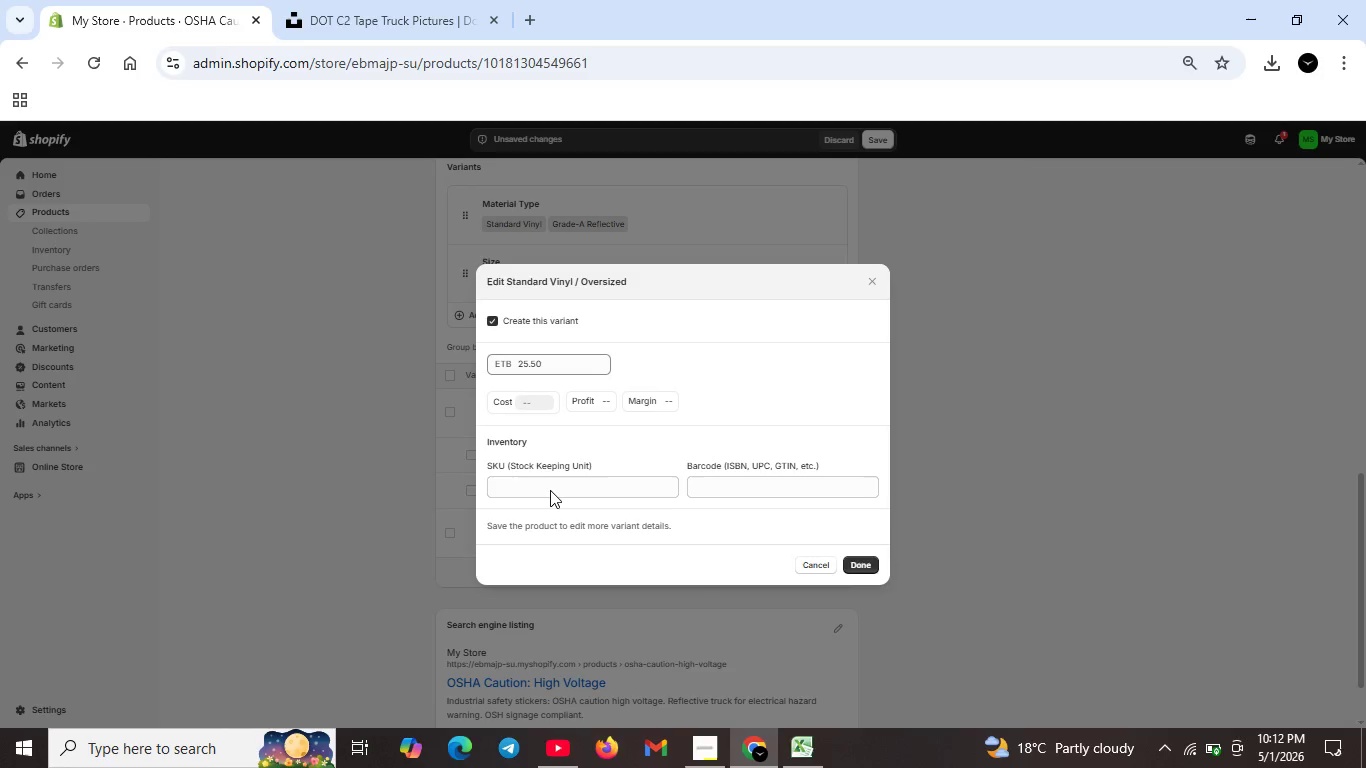 
wait(7.88)
 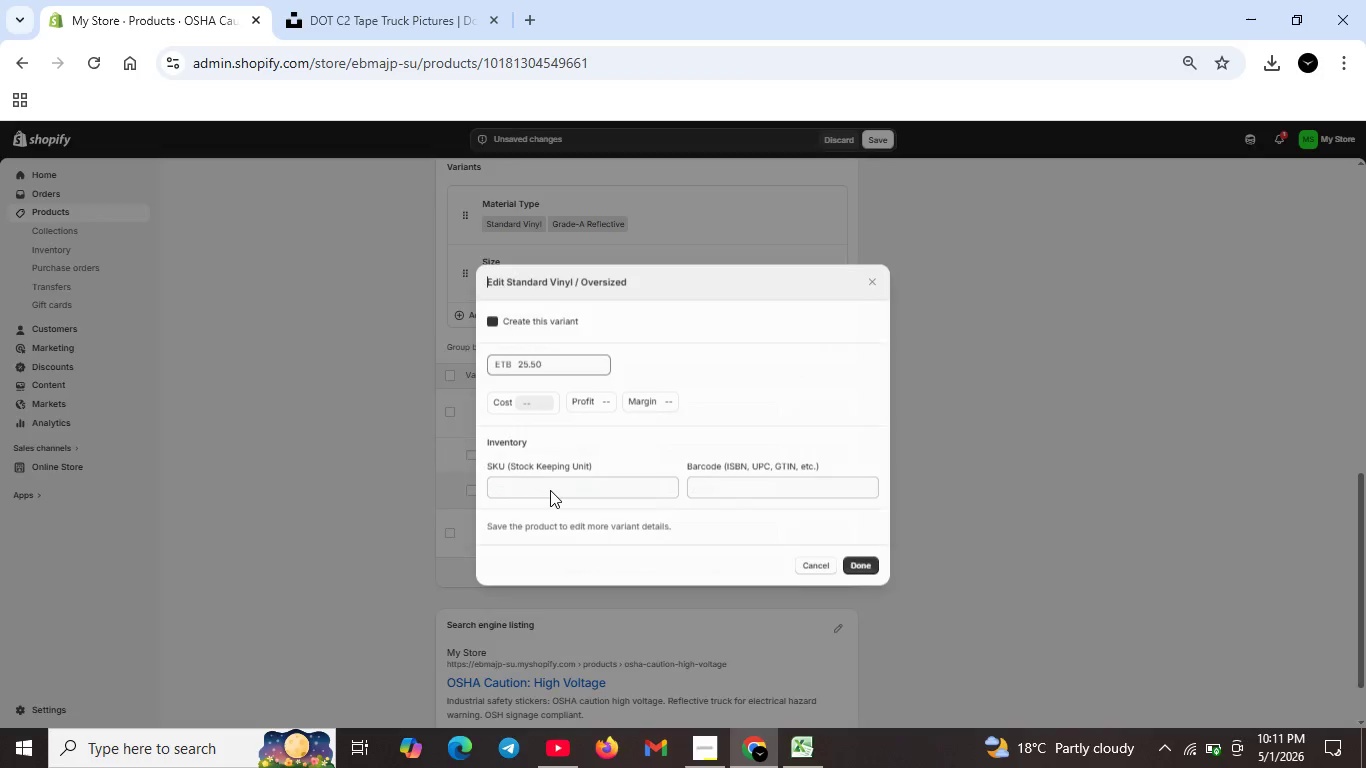 
left_click([559, 481])
 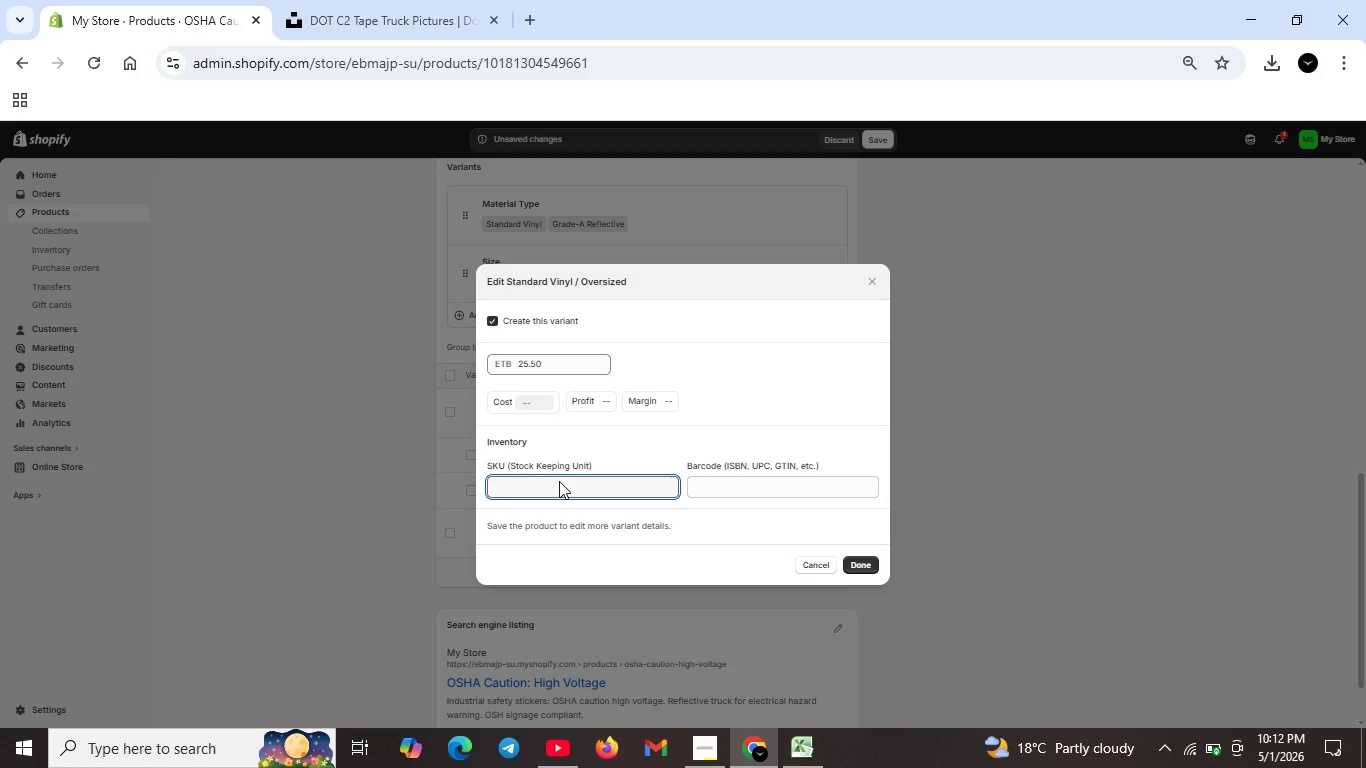 
type(VV-HV-OVR-VNYL)
 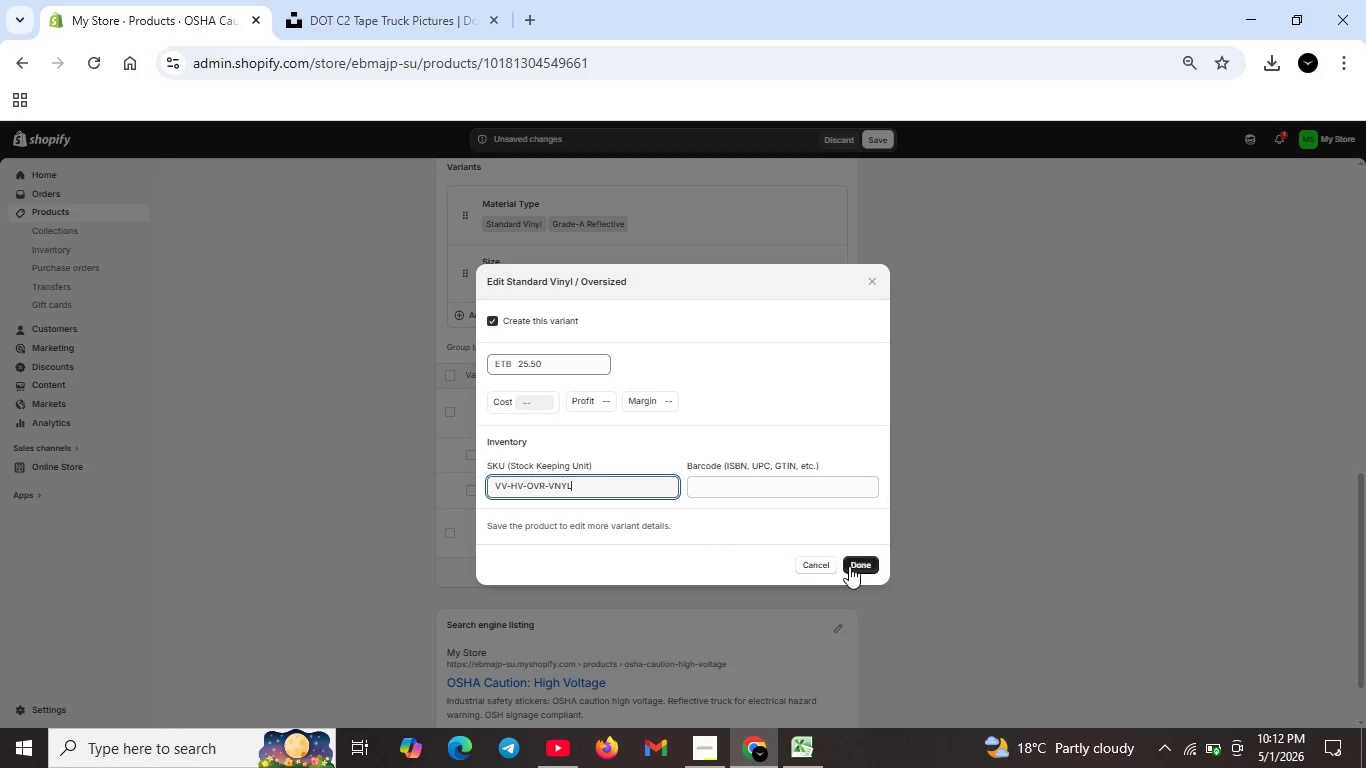 
left_click([855, 564])
 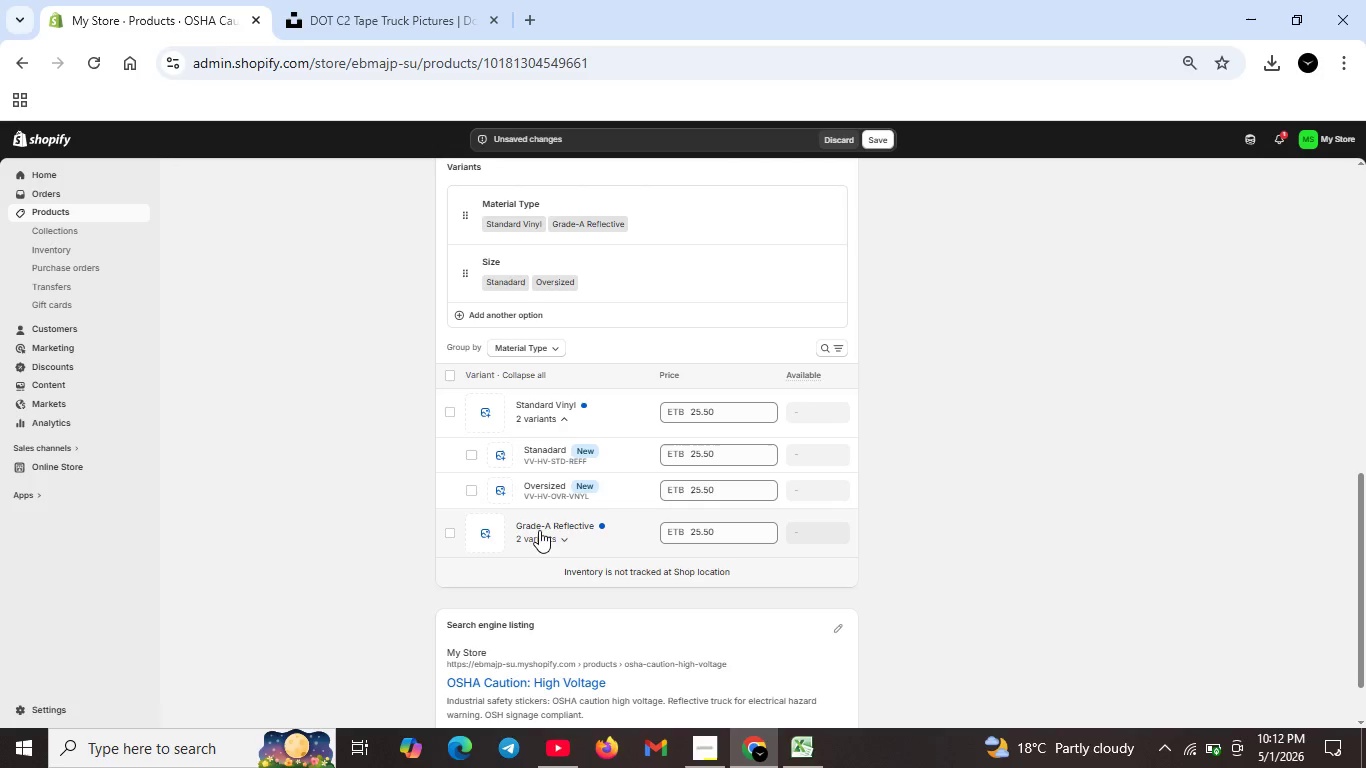 
left_click([544, 541])
 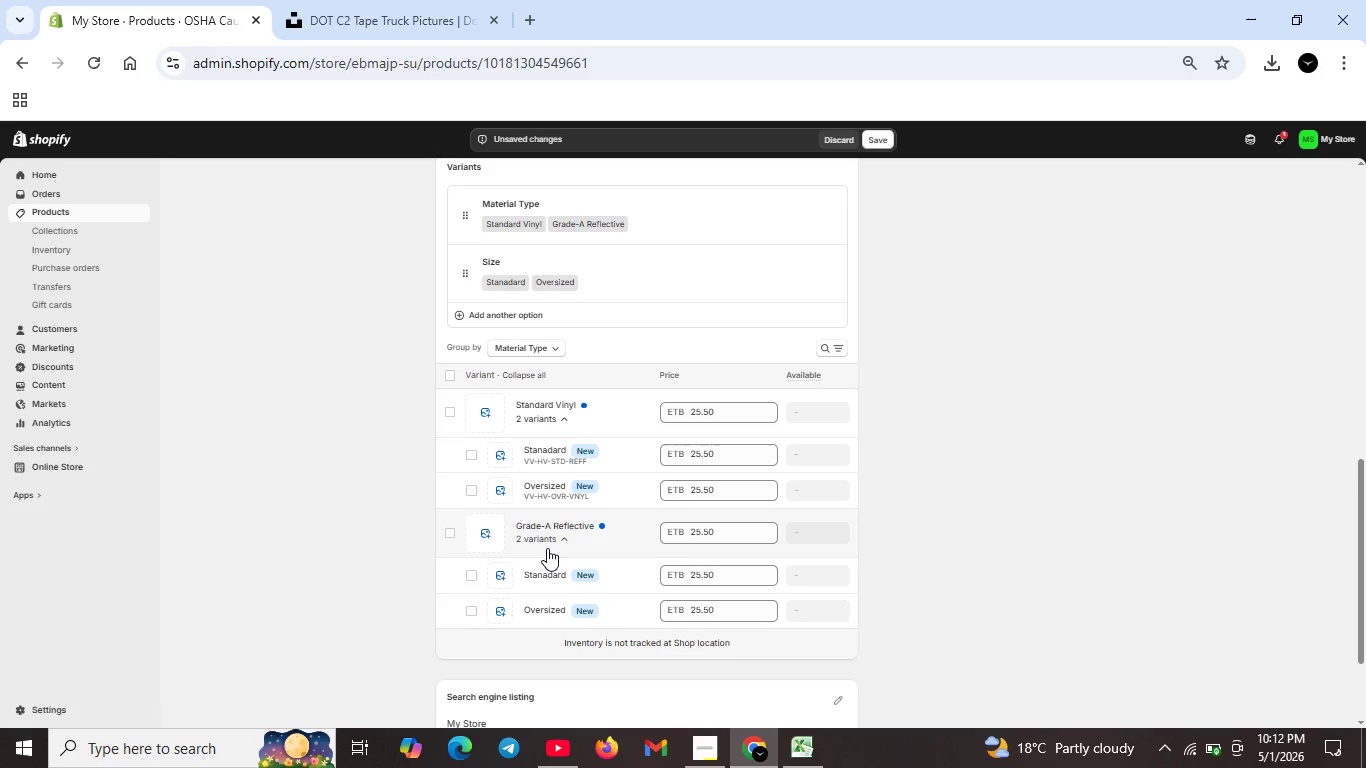 
scroll: coordinate [547, 548], scroll_direction: down, amount: 1.0
 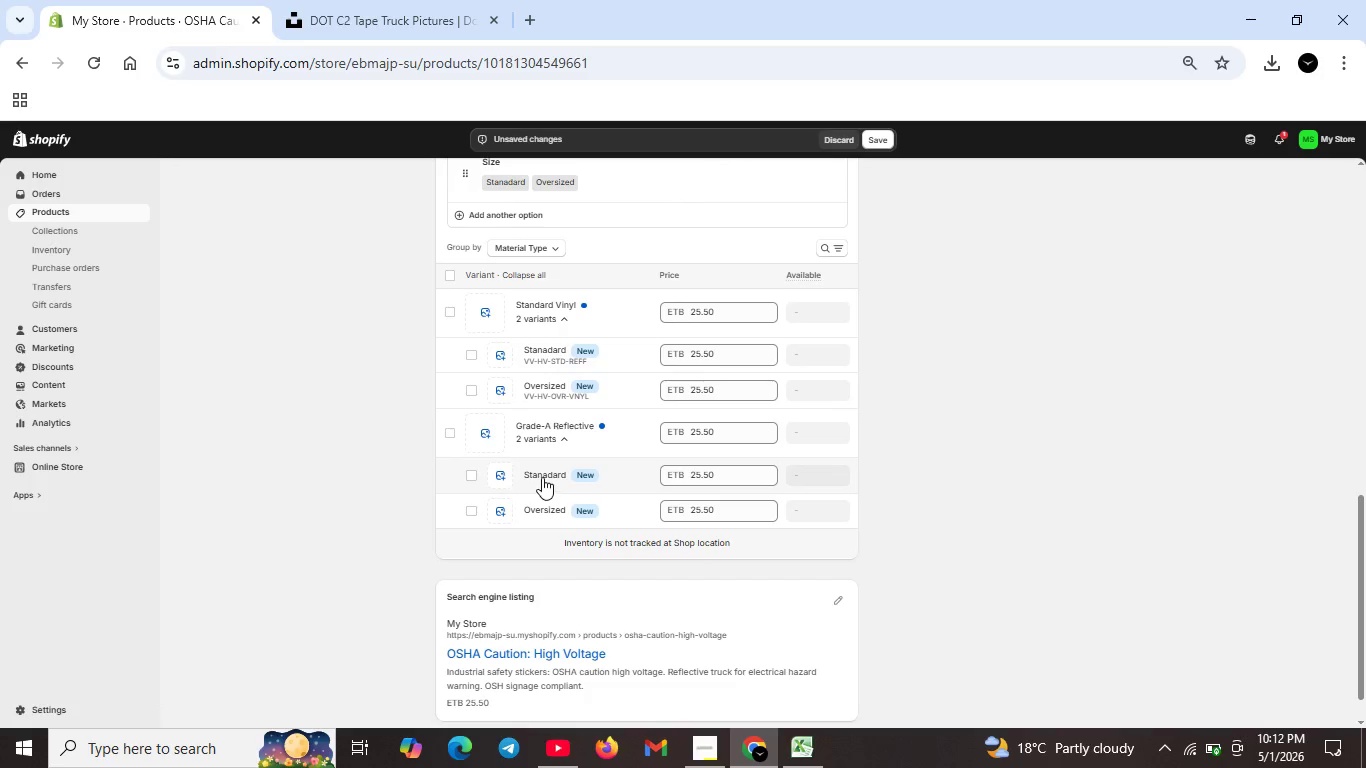 
left_click([542, 477])
 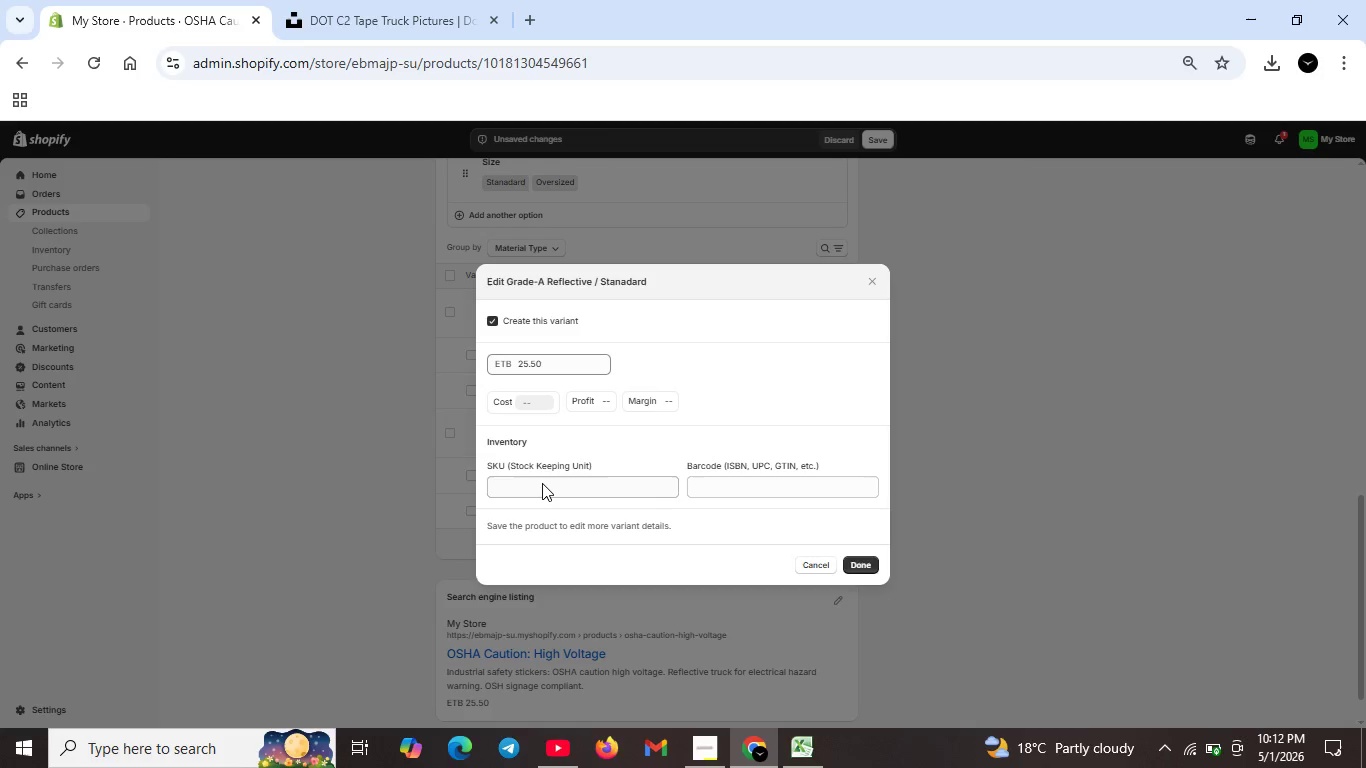 
left_click([542, 484])
 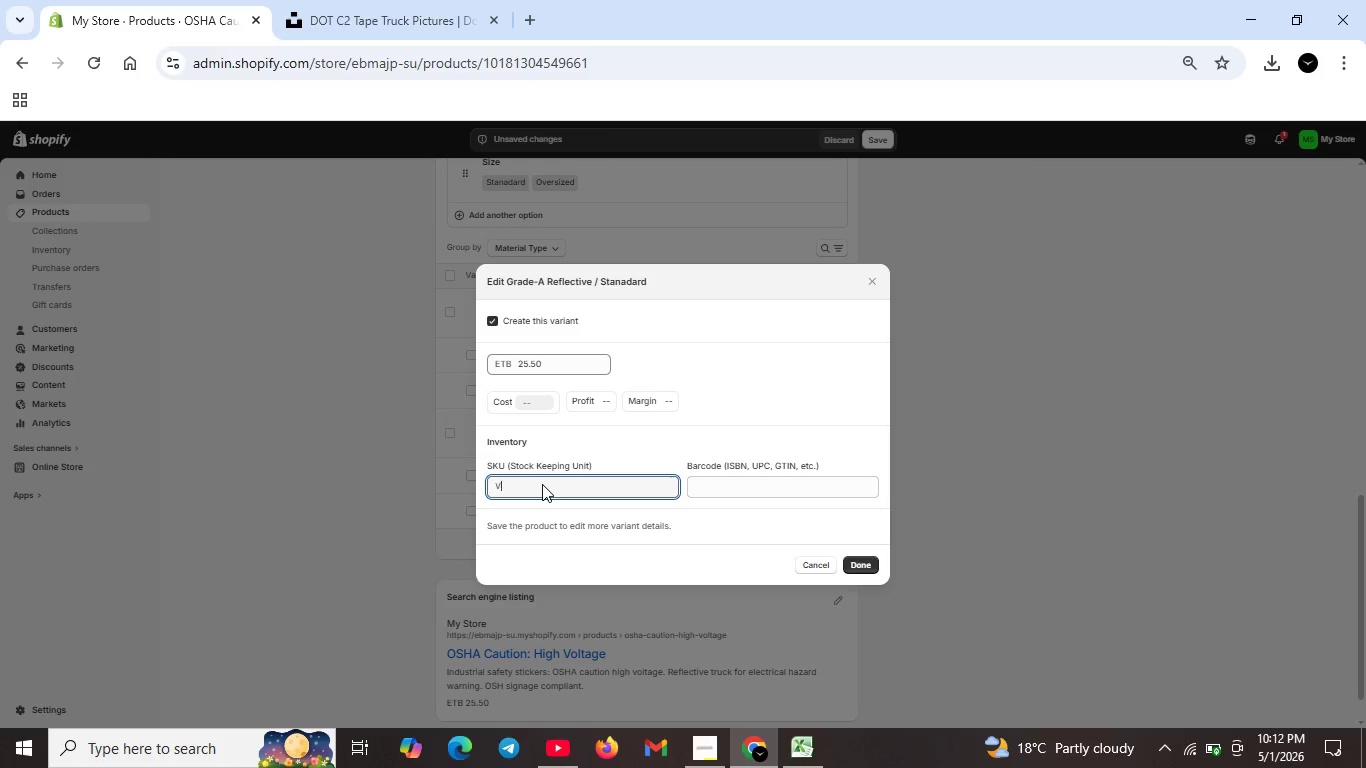 
type(VV-HV-SD-REF)
 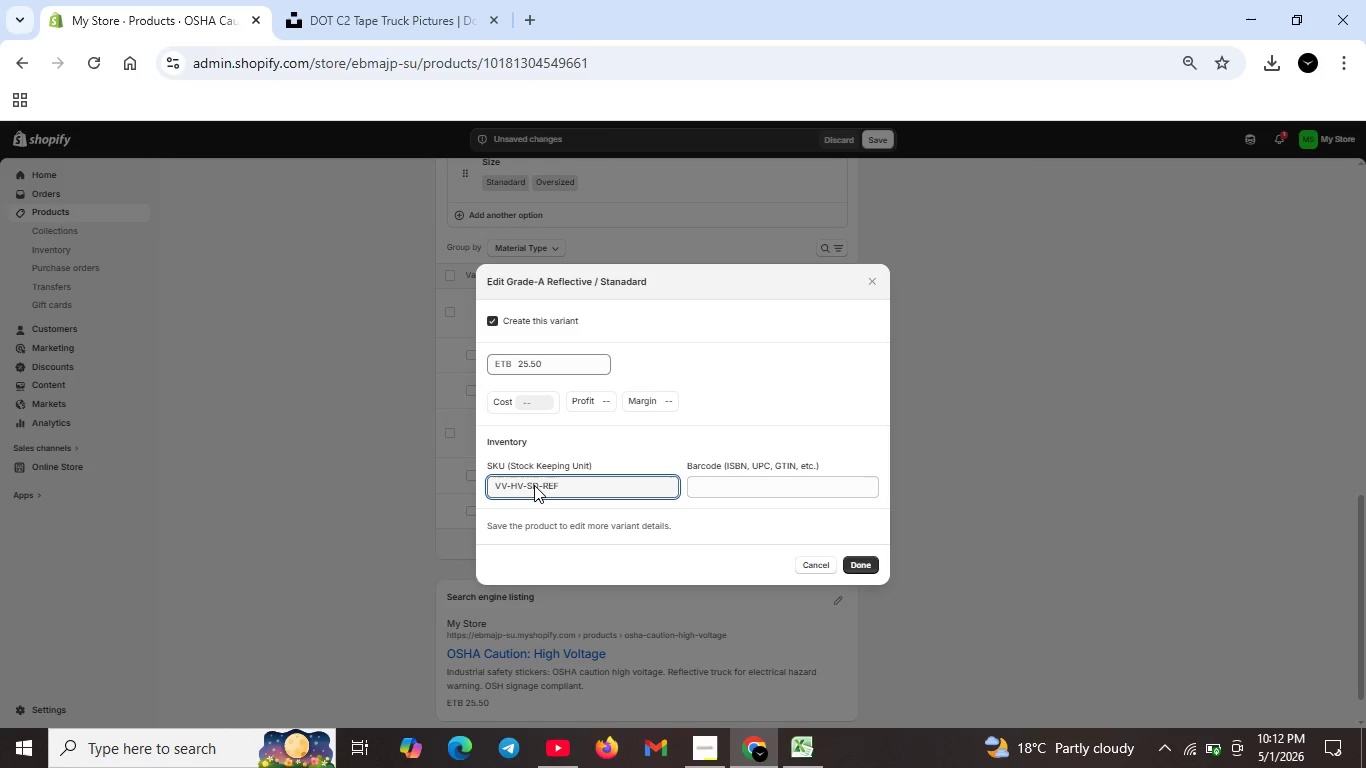 
left_click([534, 485])
 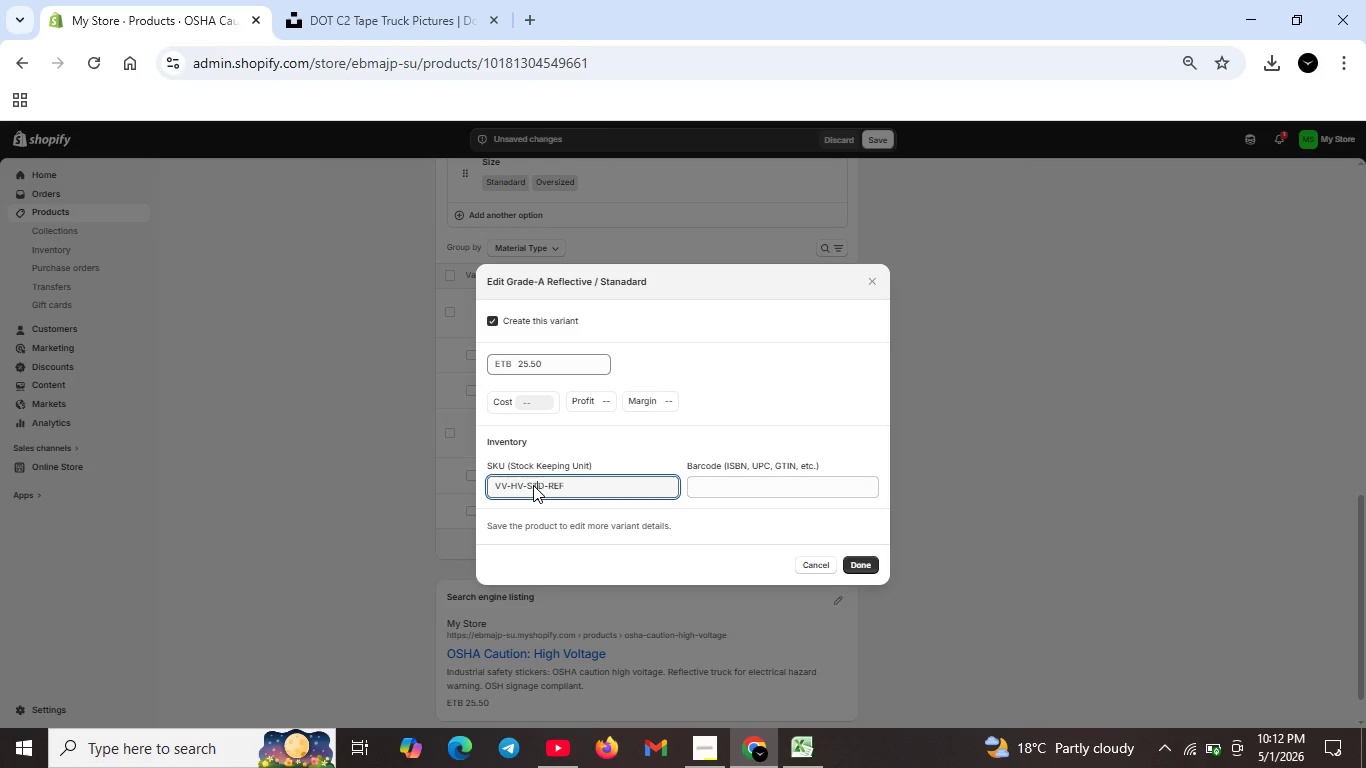 
key(T)
 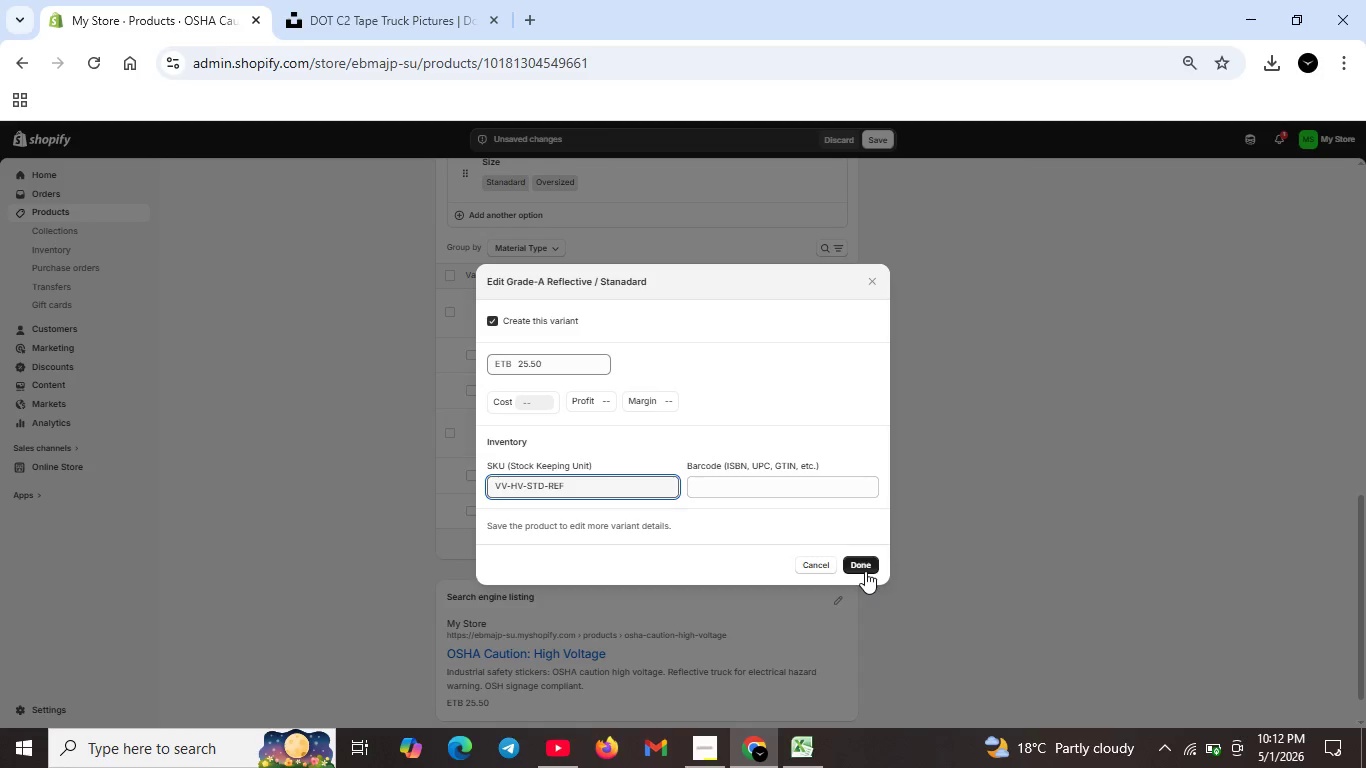 
left_click([865, 565])
 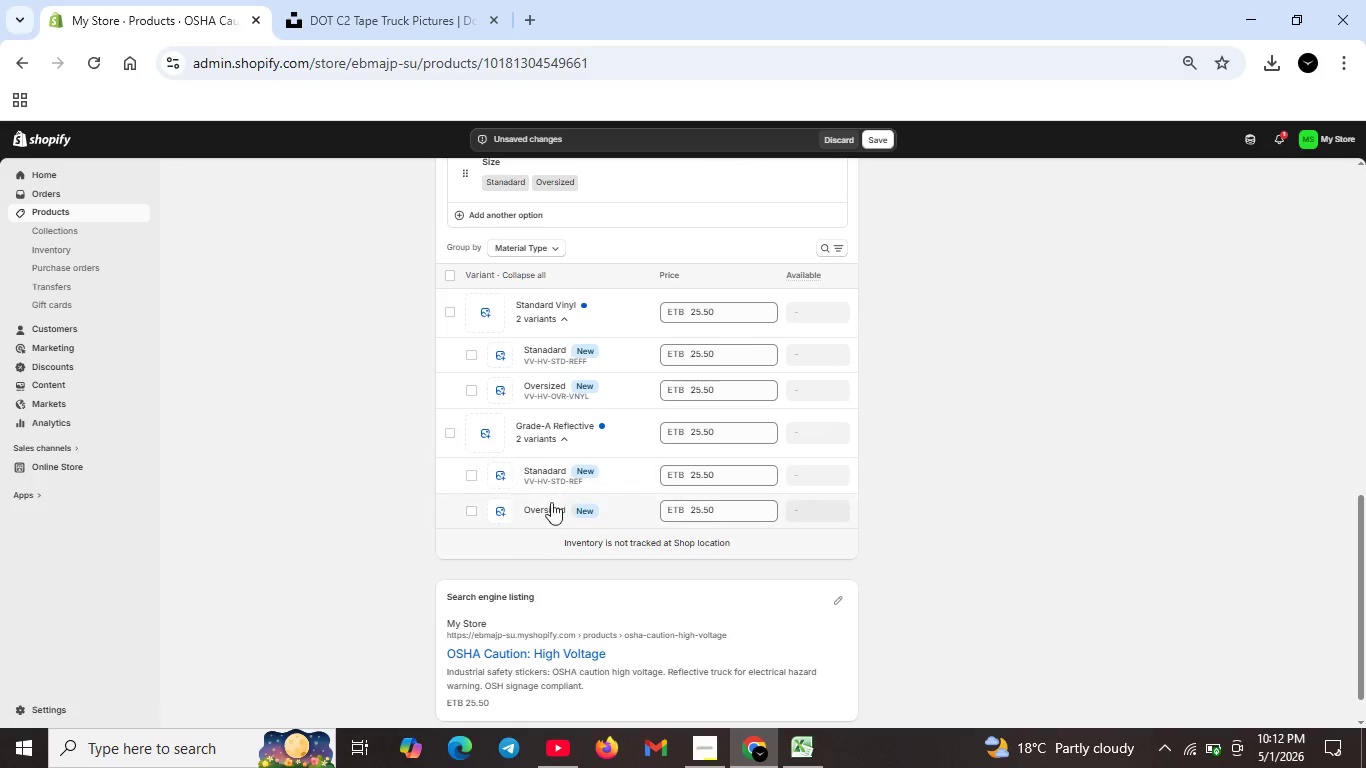 
left_click([544, 505])
 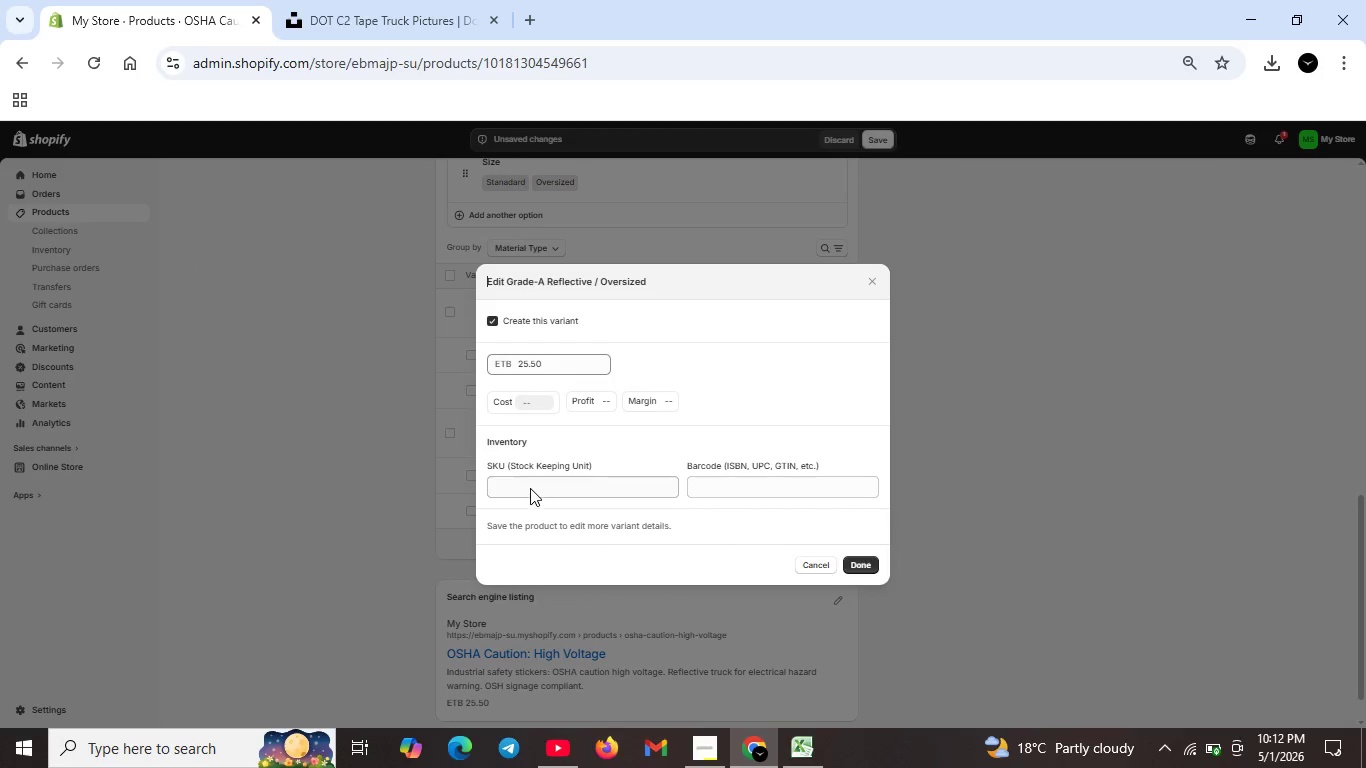 
left_click([530, 486])
 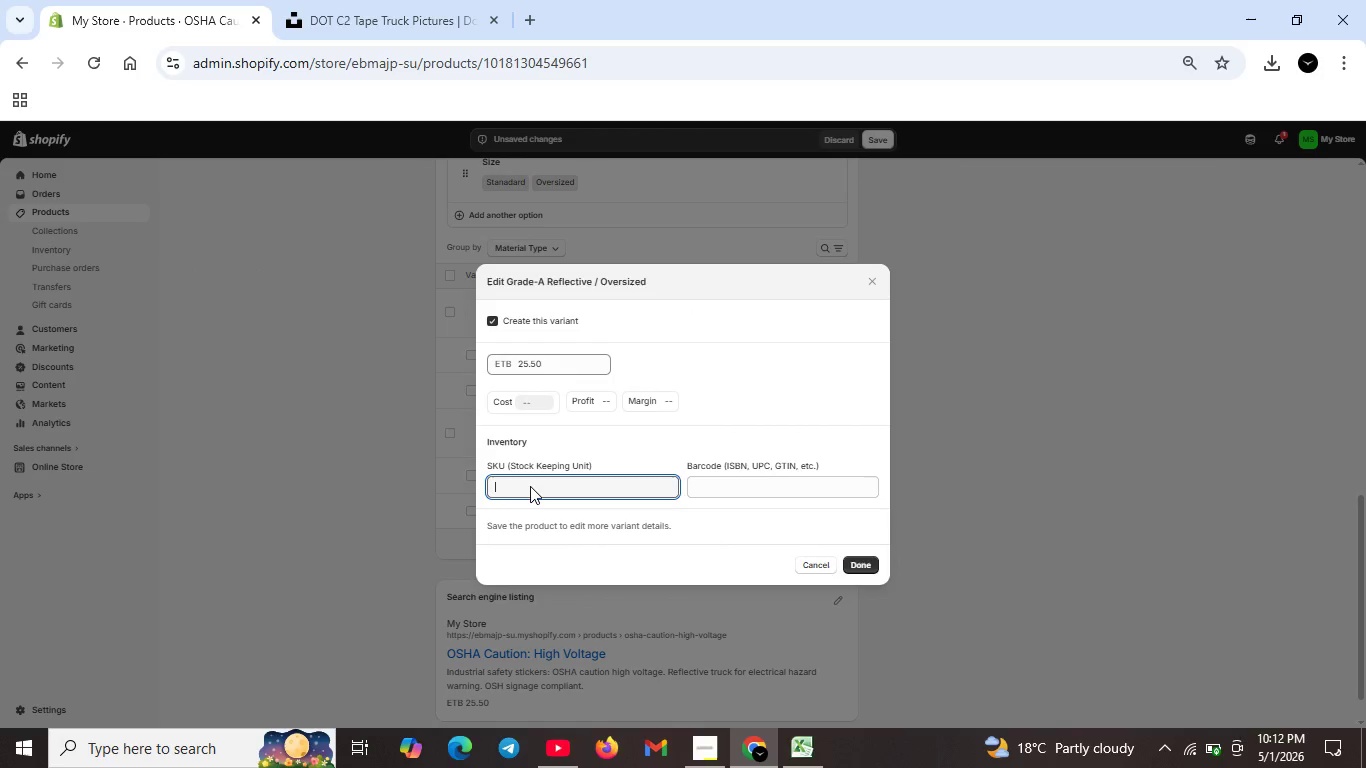 
type(VV-HV-OVR-REF)
 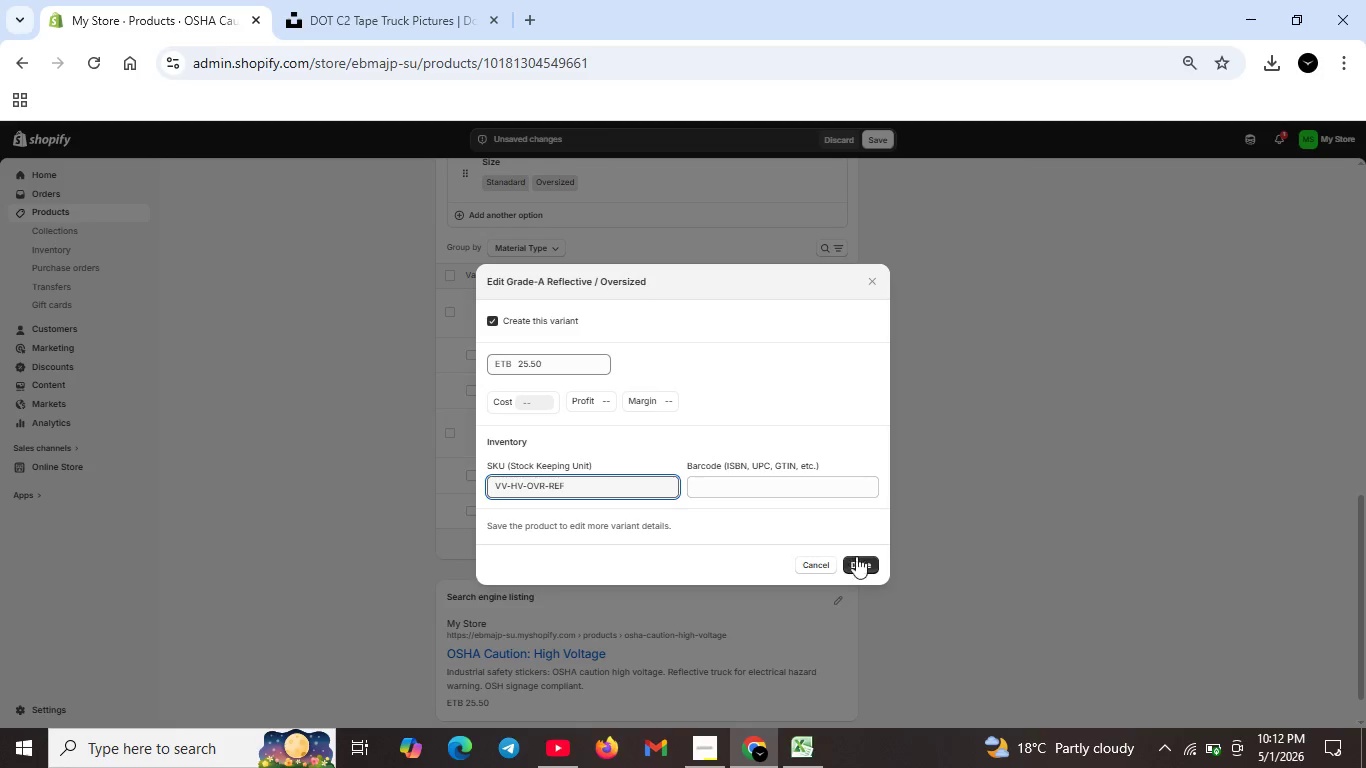 
left_click([857, 562])
 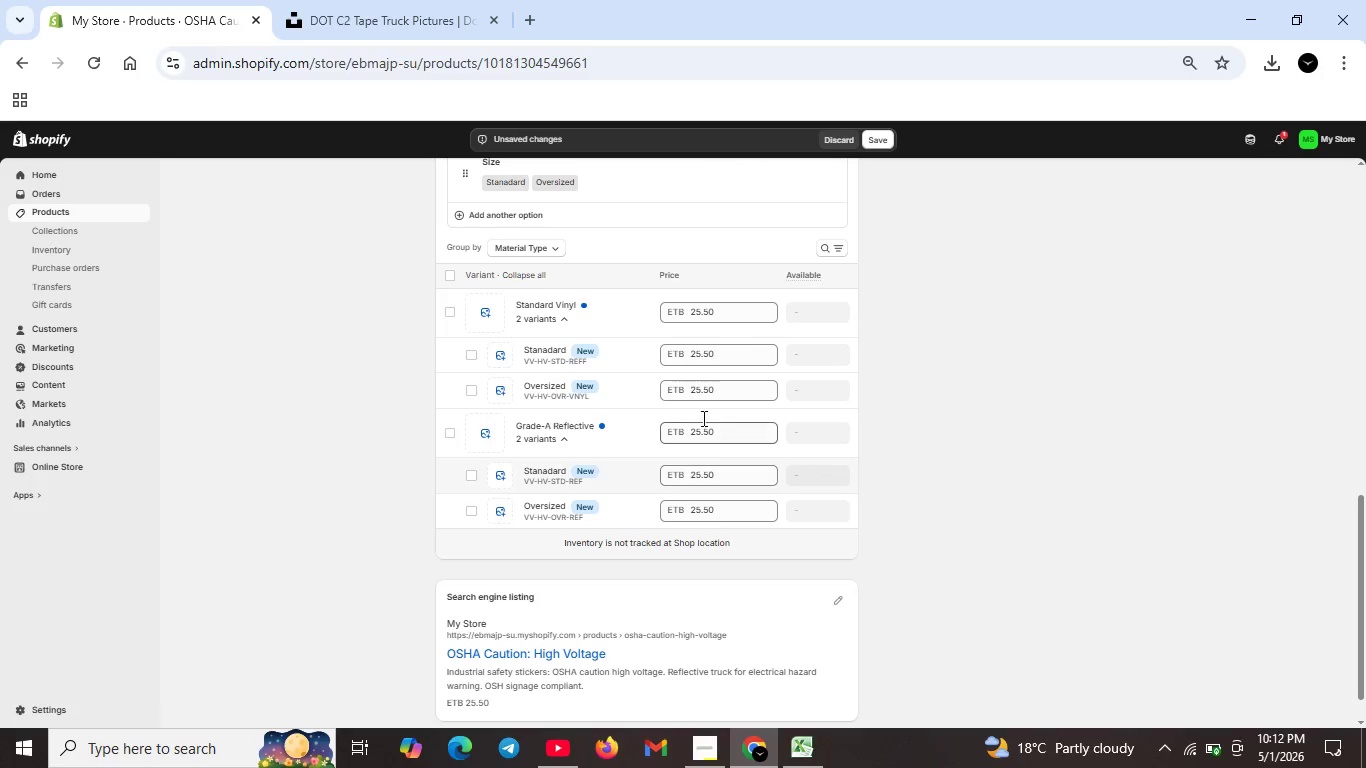 
mouse_move([727, 365])
 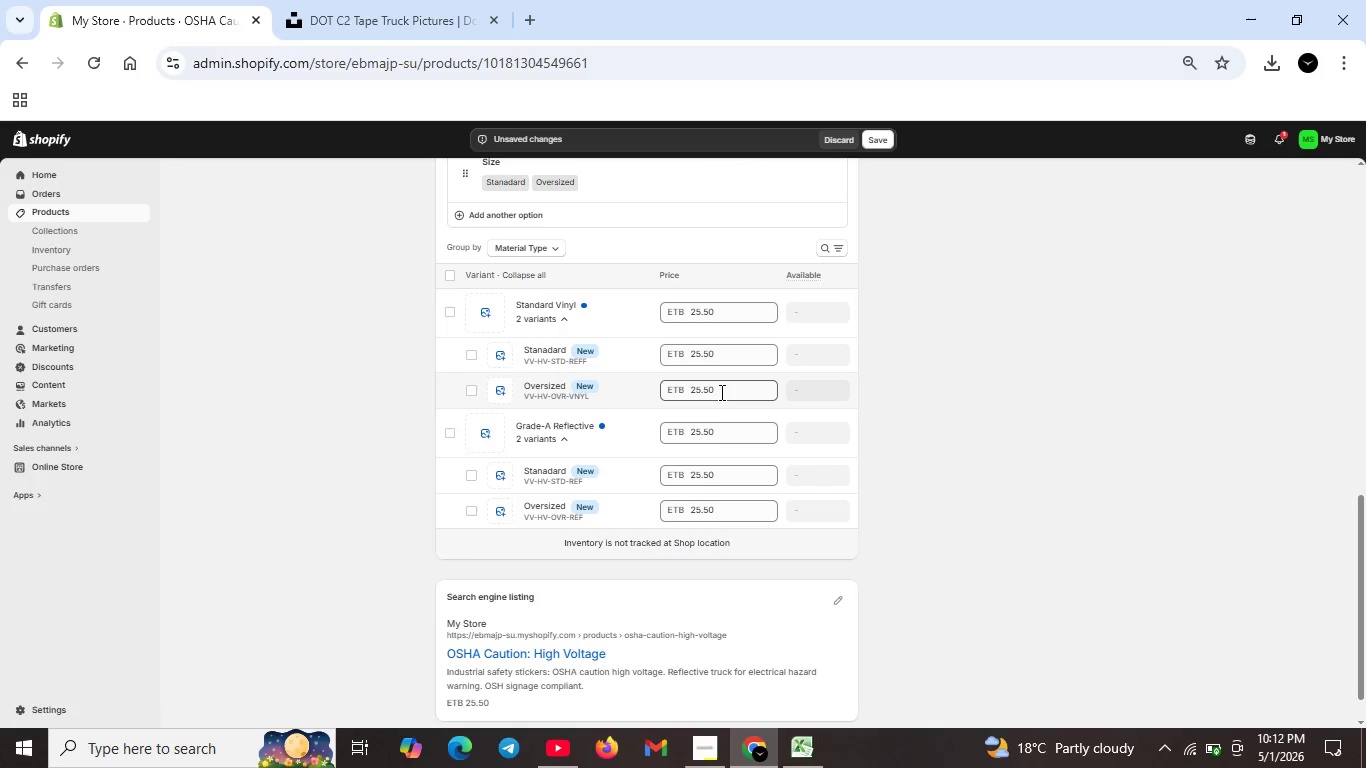 
double_click([720, 392])
 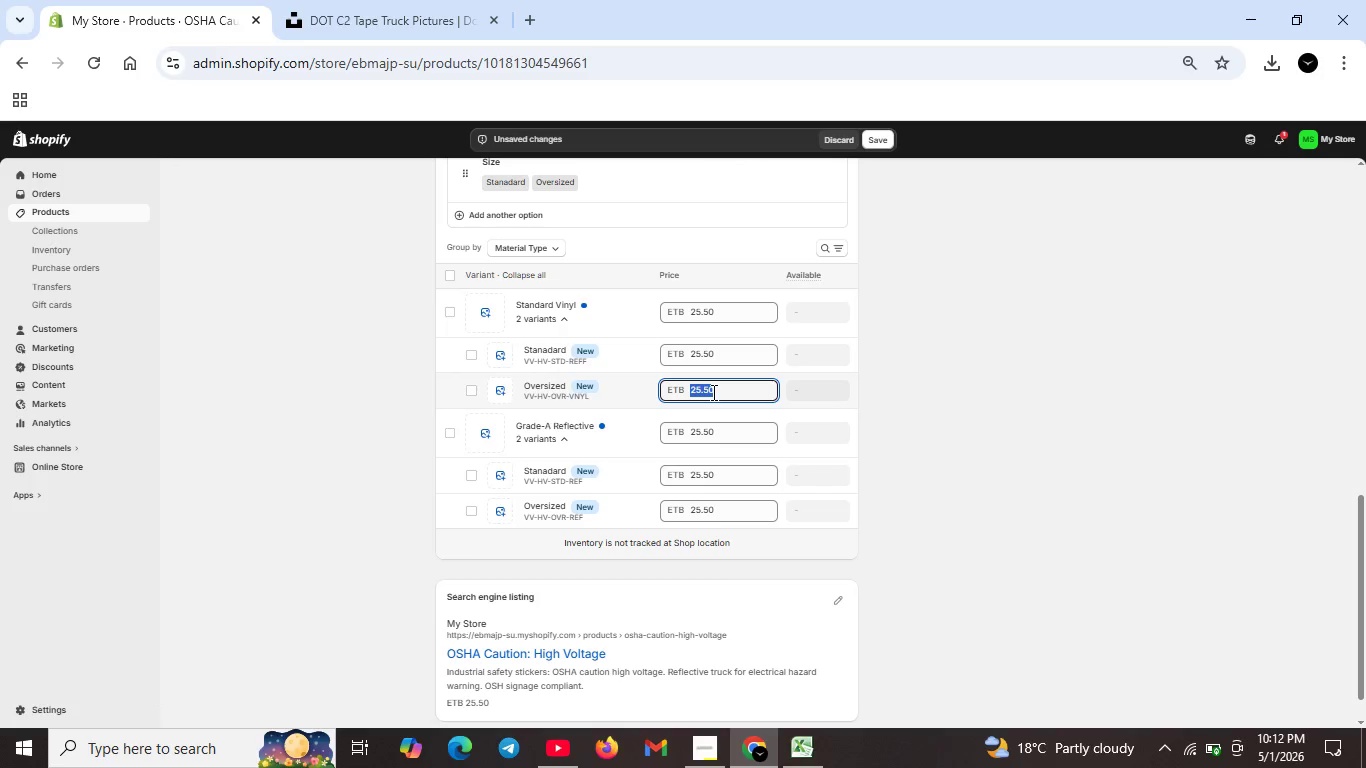 
key(Backspace)
type(20.05)
 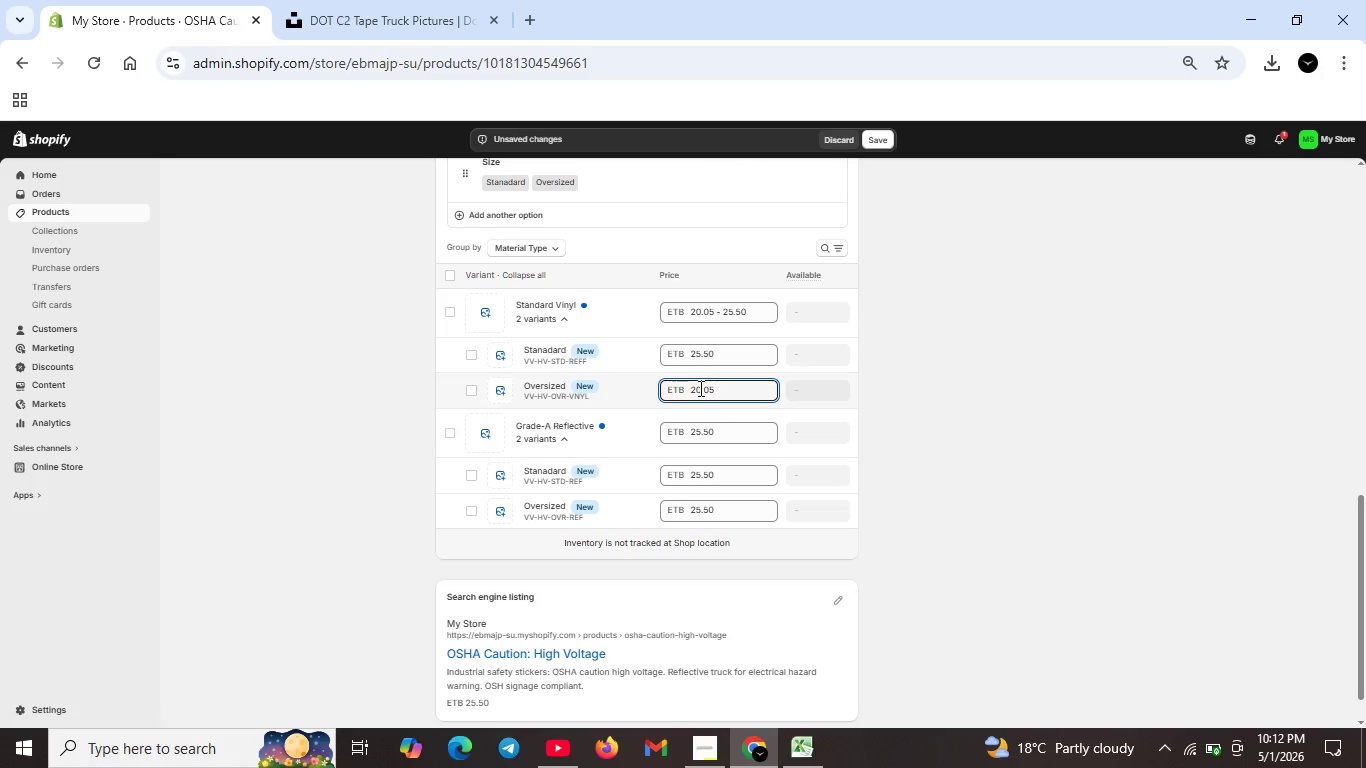 
key(ArrowLeft)
 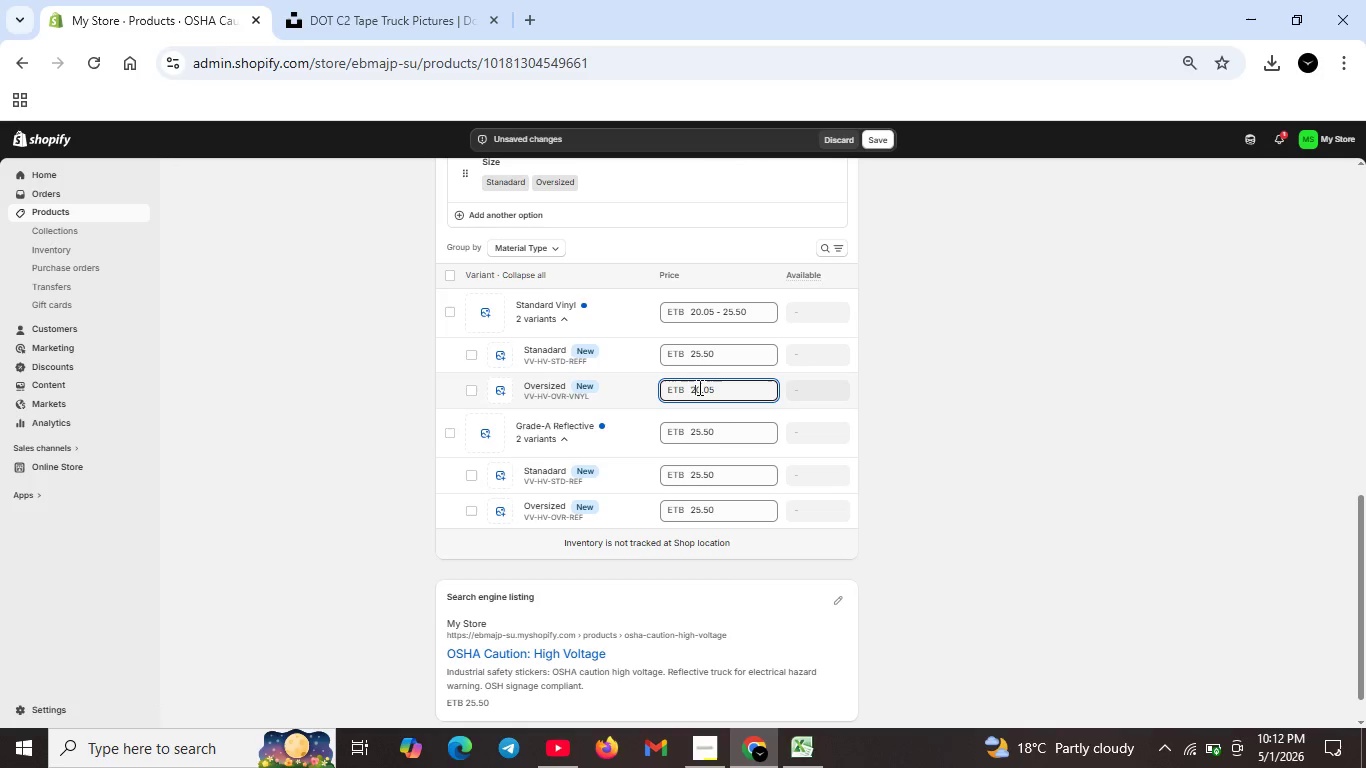 
key(Backspace)
 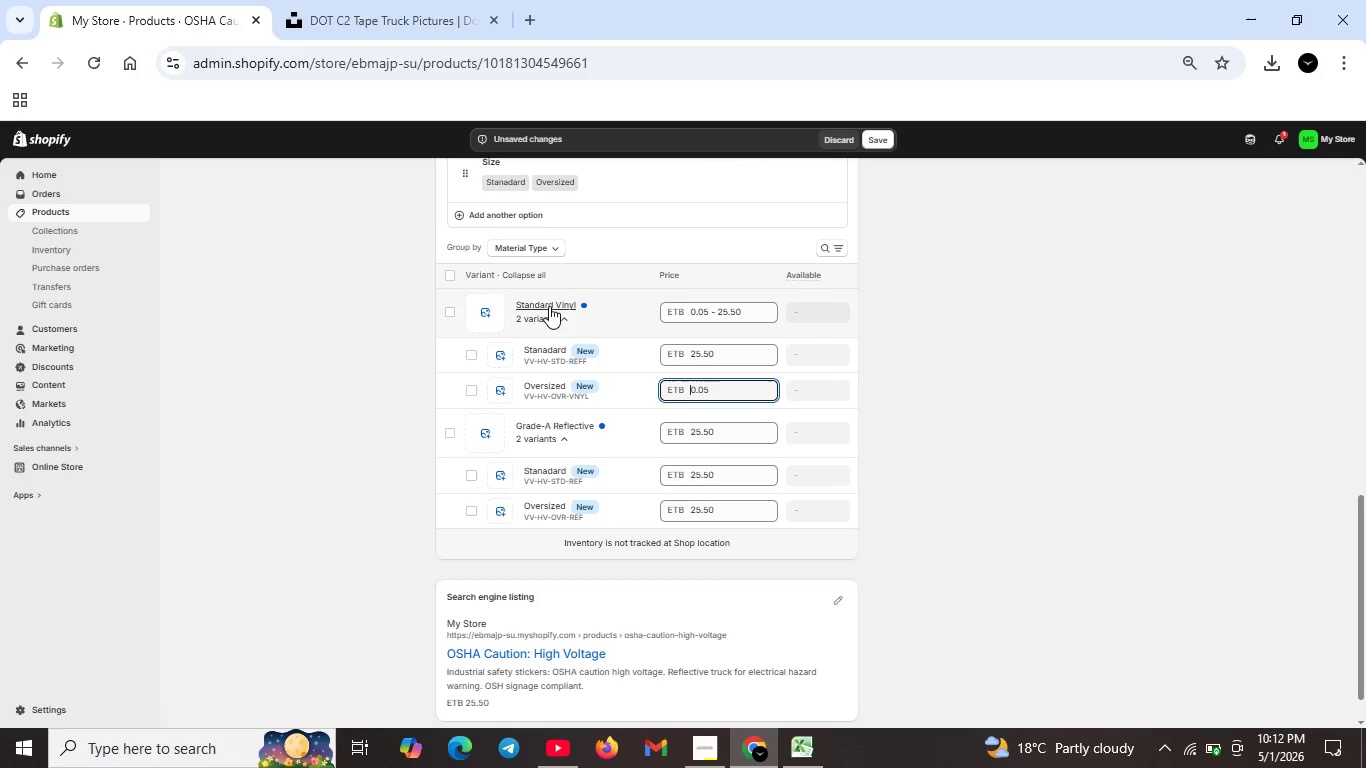 
key(6)
 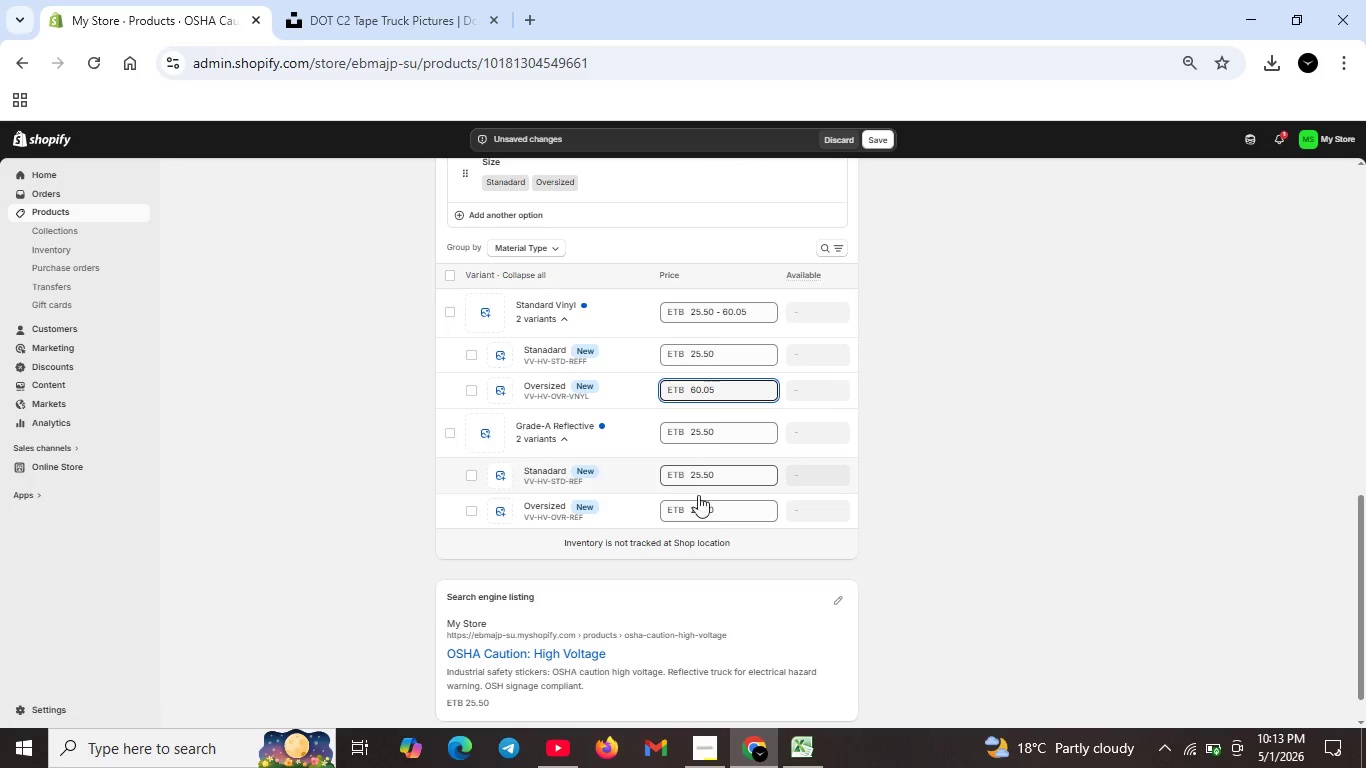 
left_click([700, 506])
 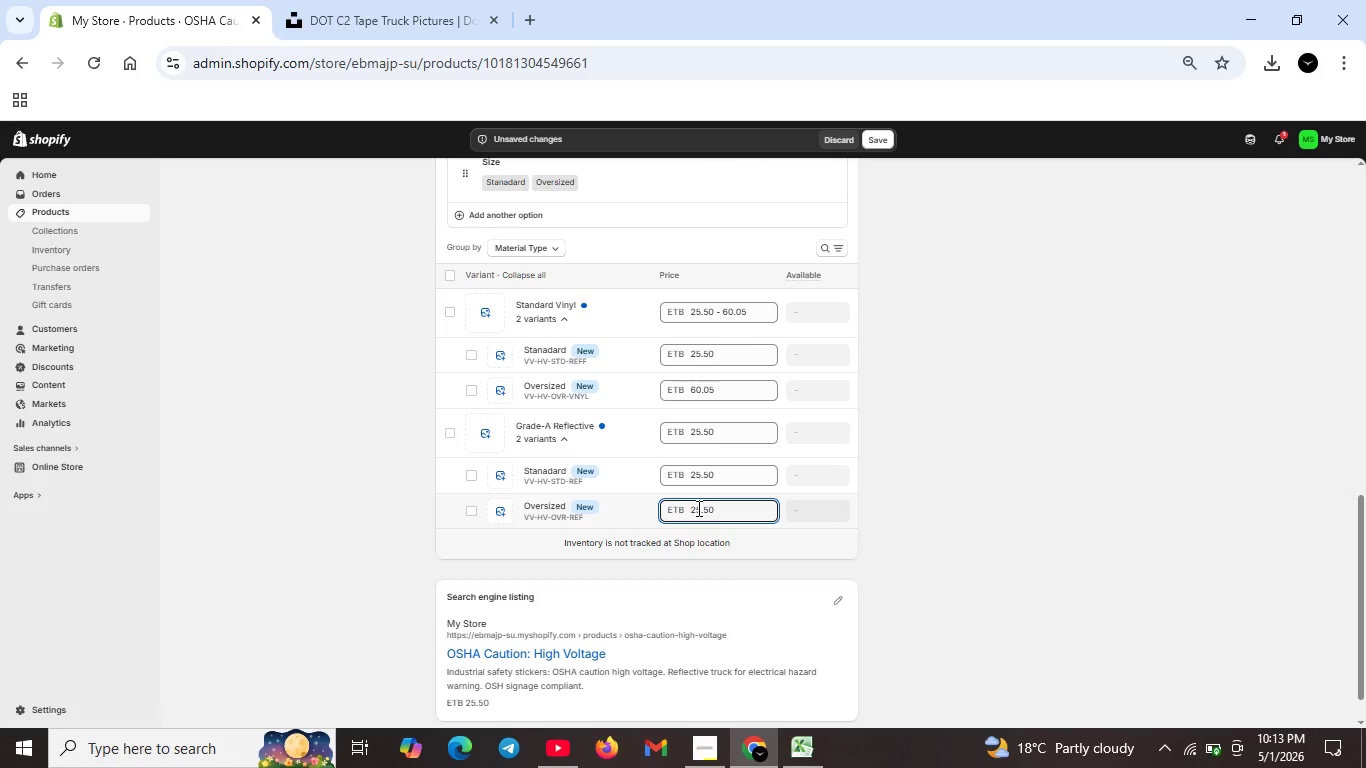 
key(ArrowLeft)
 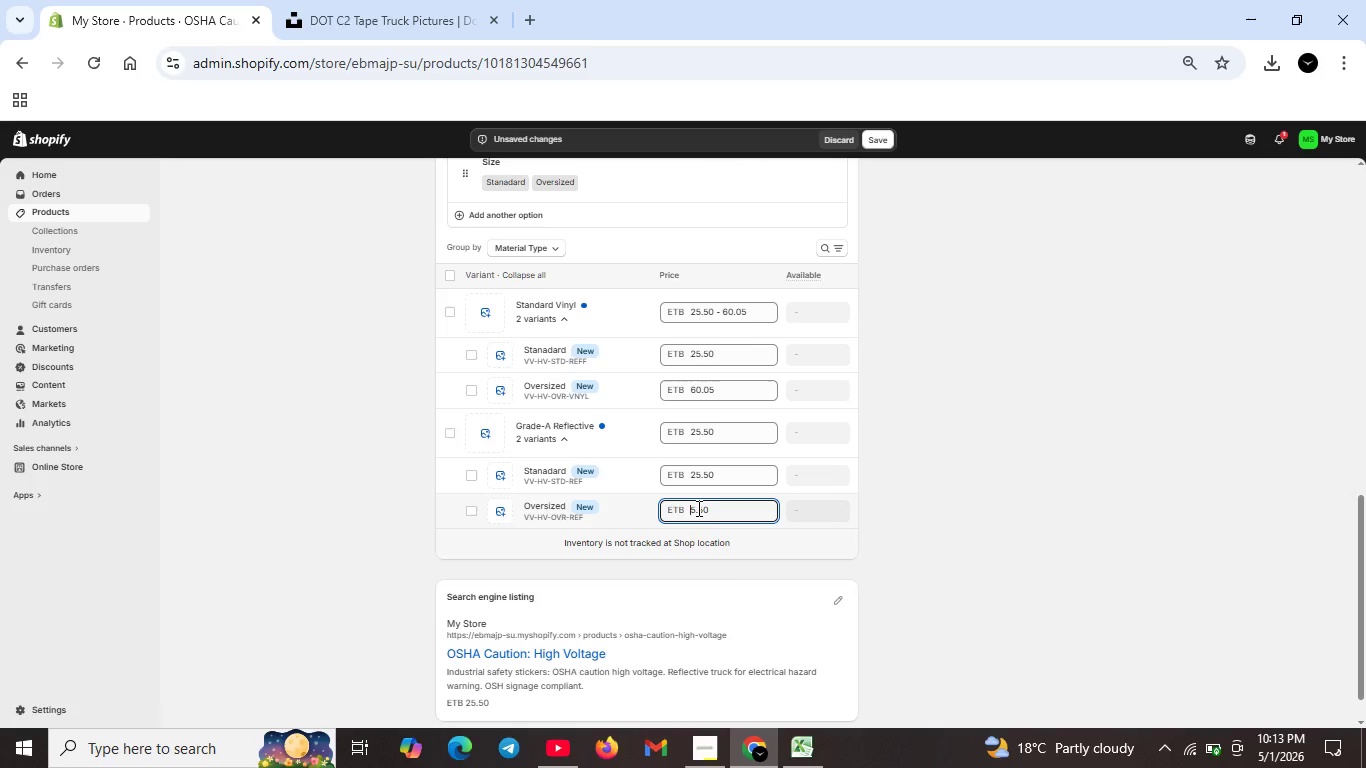 
key(Backspace)
 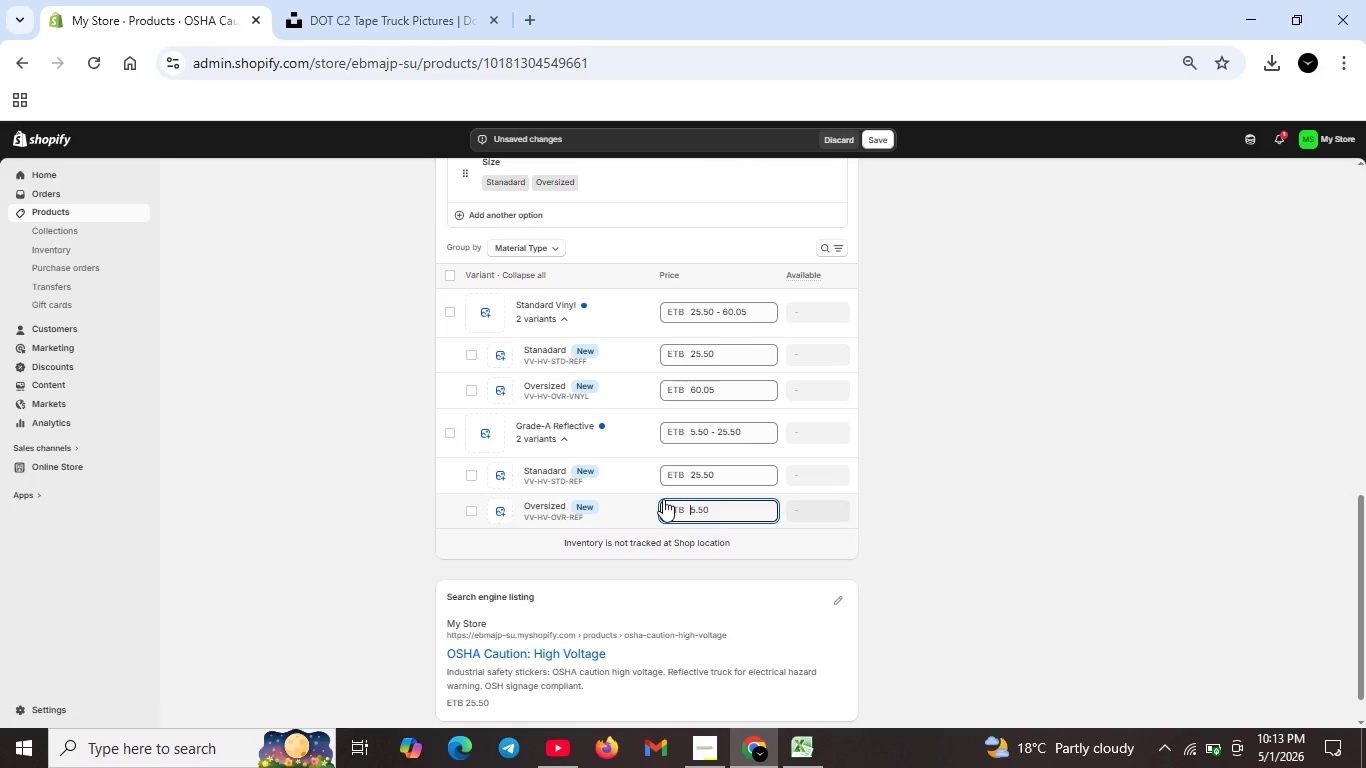 
key(5)
 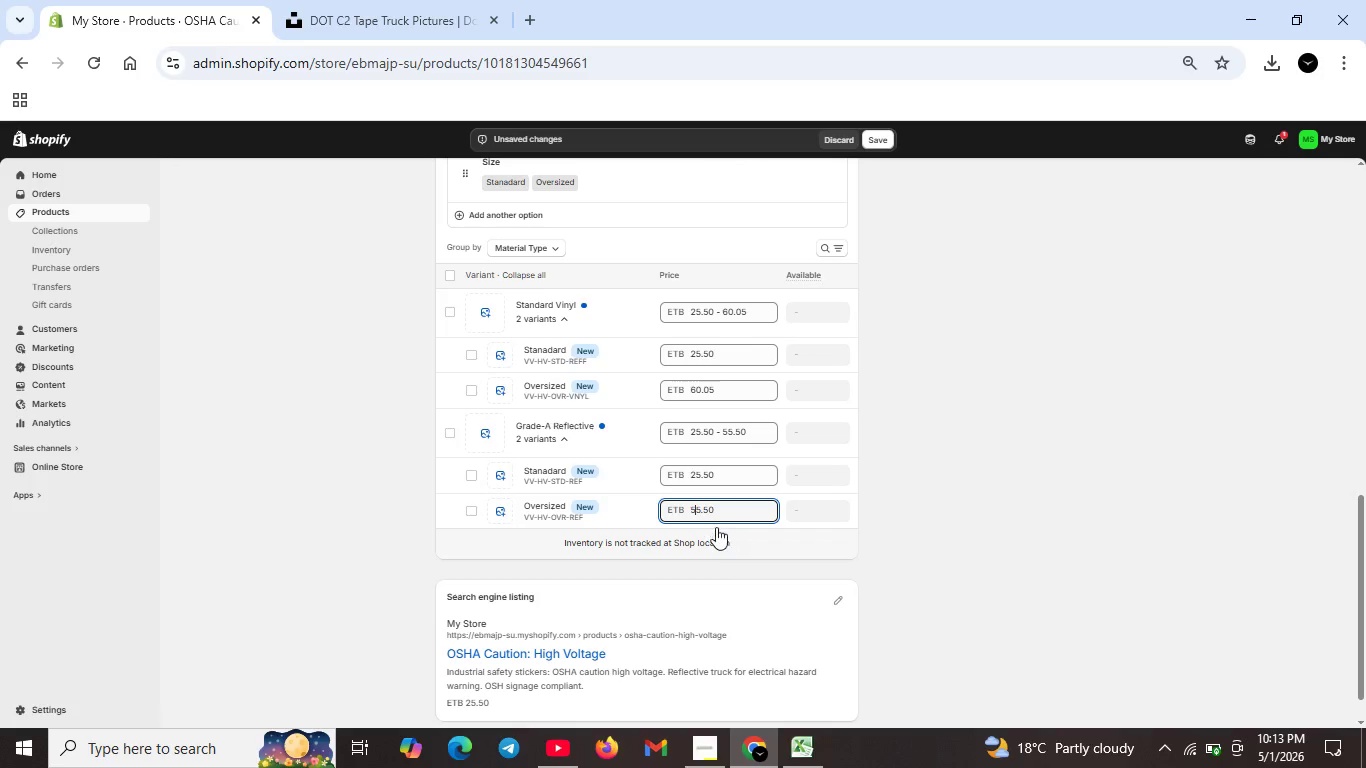 
scroll: coordinate [715, 527], scroll_direction: down, amount: 1.0
 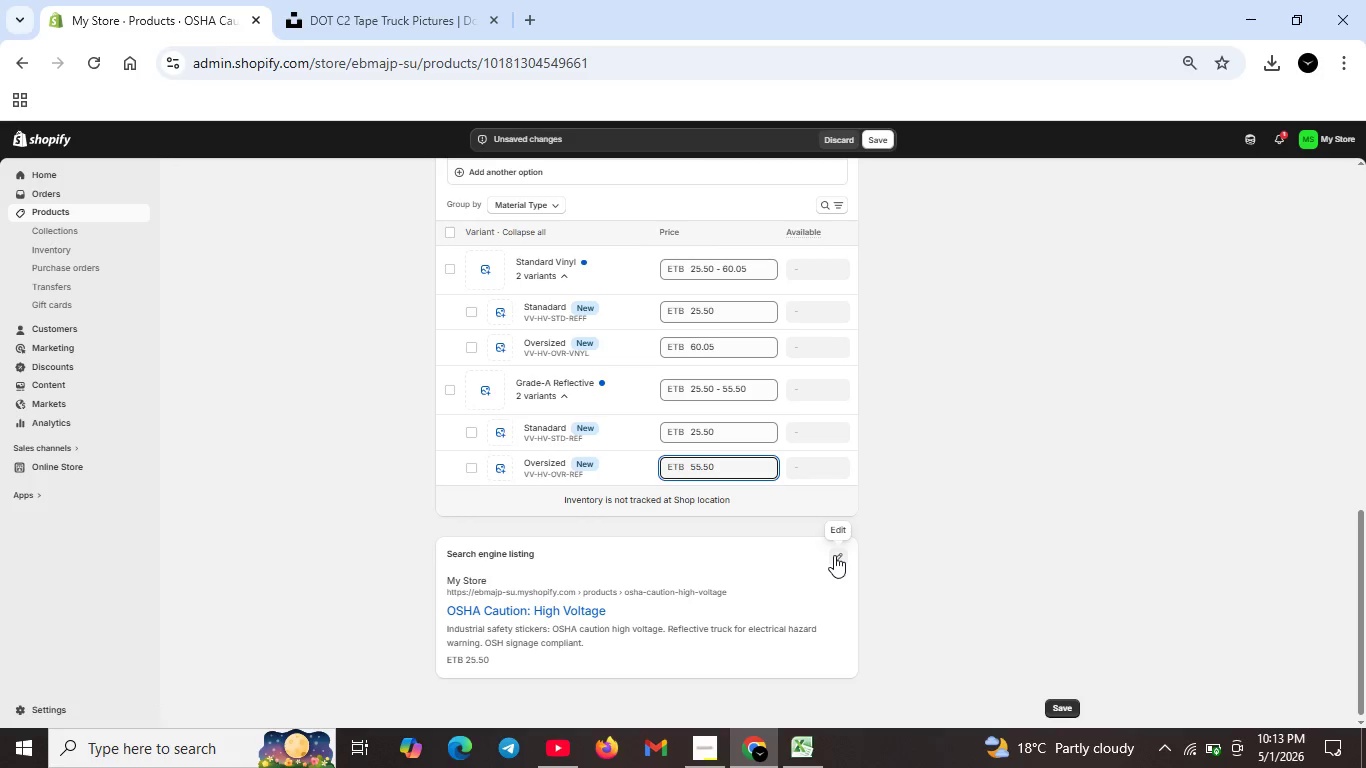 
left_click([834, 555])
 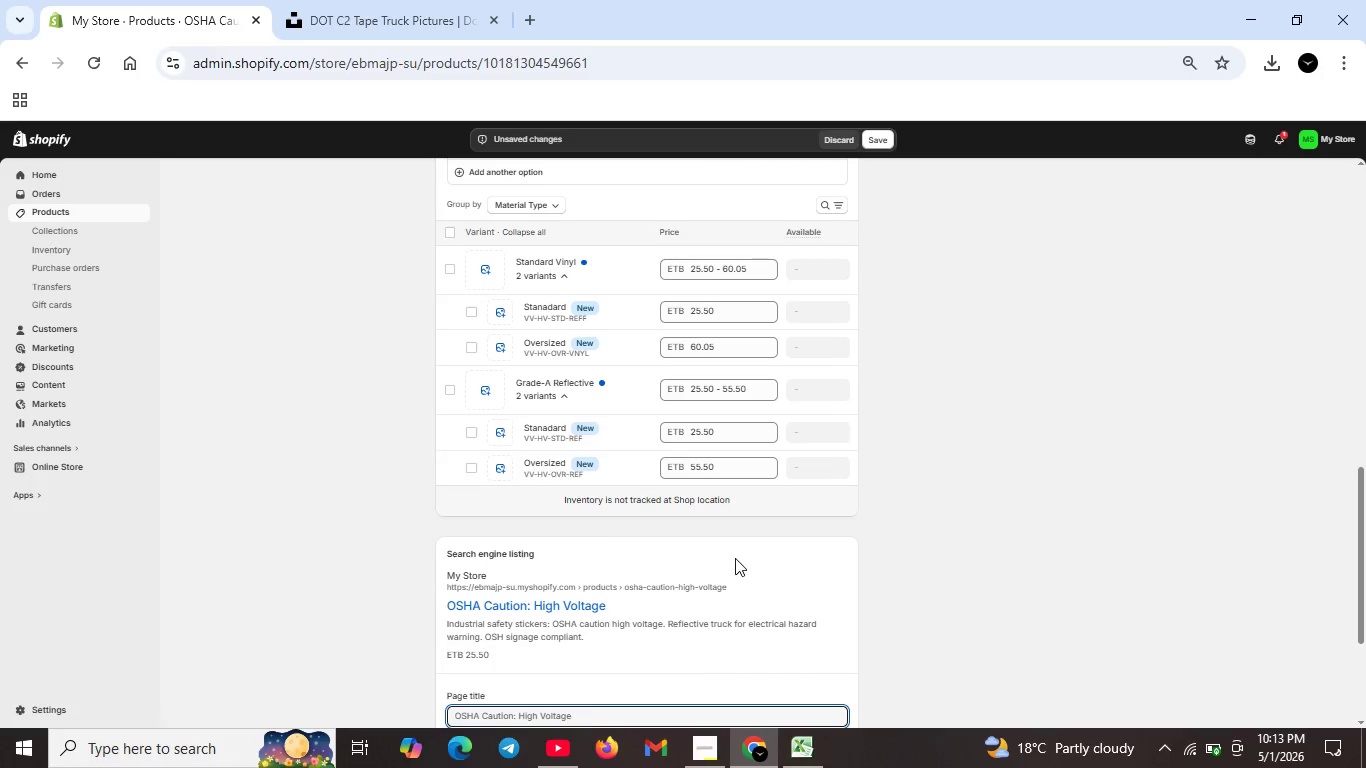 
scroll: coordinate [735, 558], scroll_direction: down, amount: 4.0
 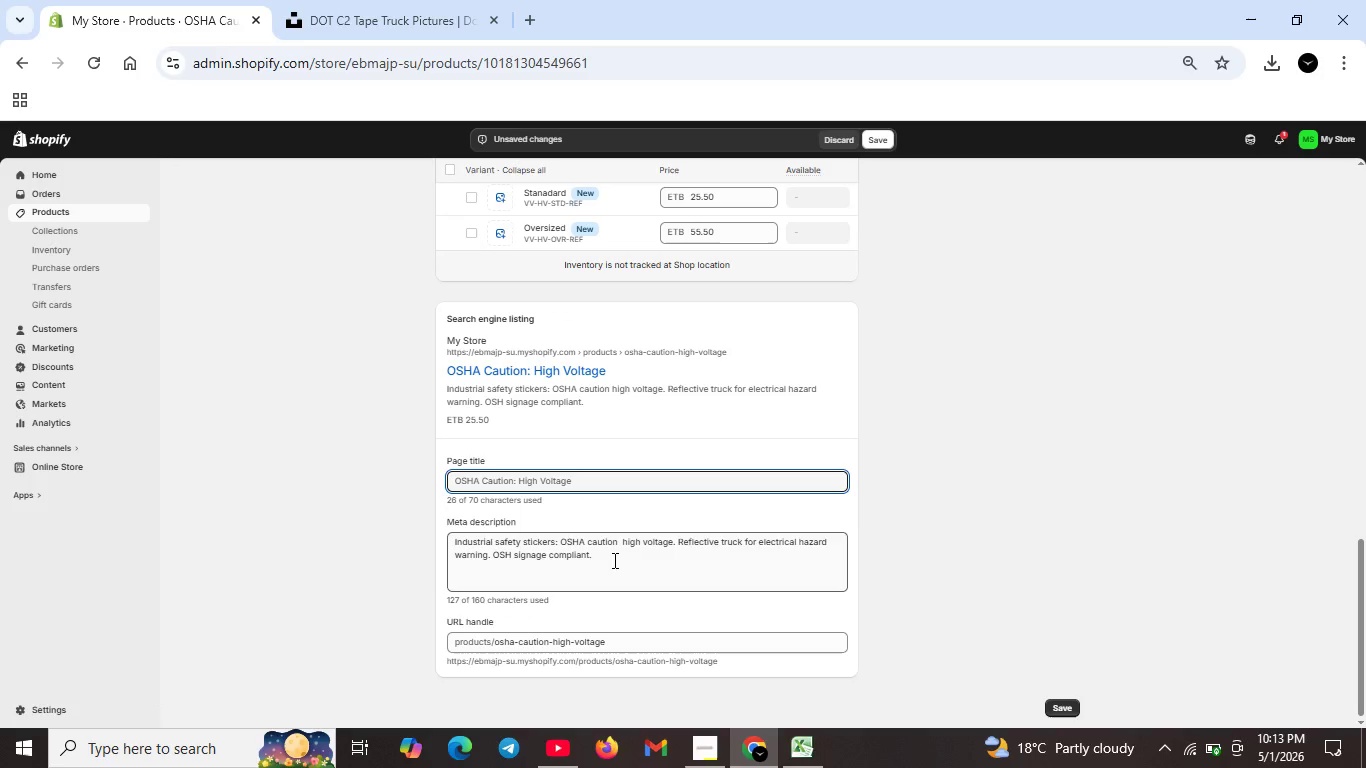 
left_click([613, 560])
 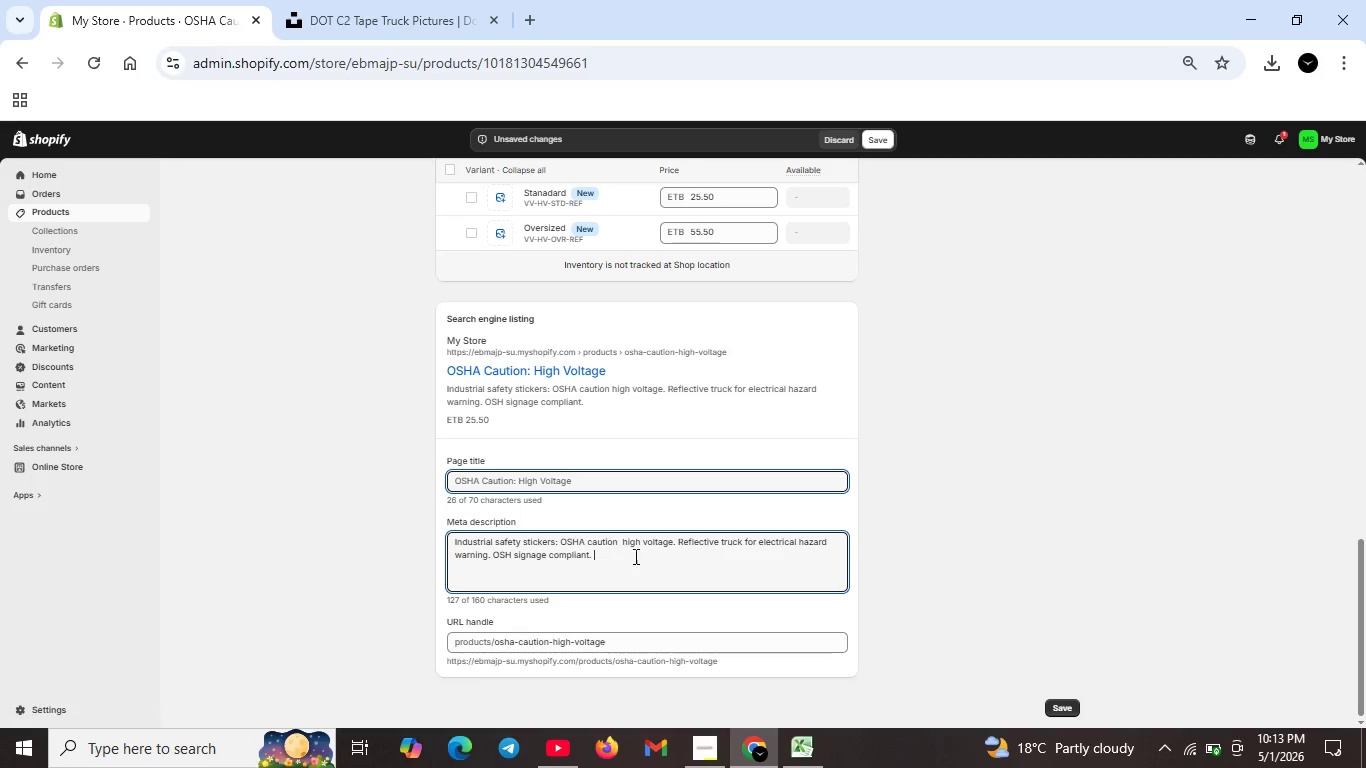 
scroll: coordinate [672, 553], scroll_direction: up, amount: 12.0
 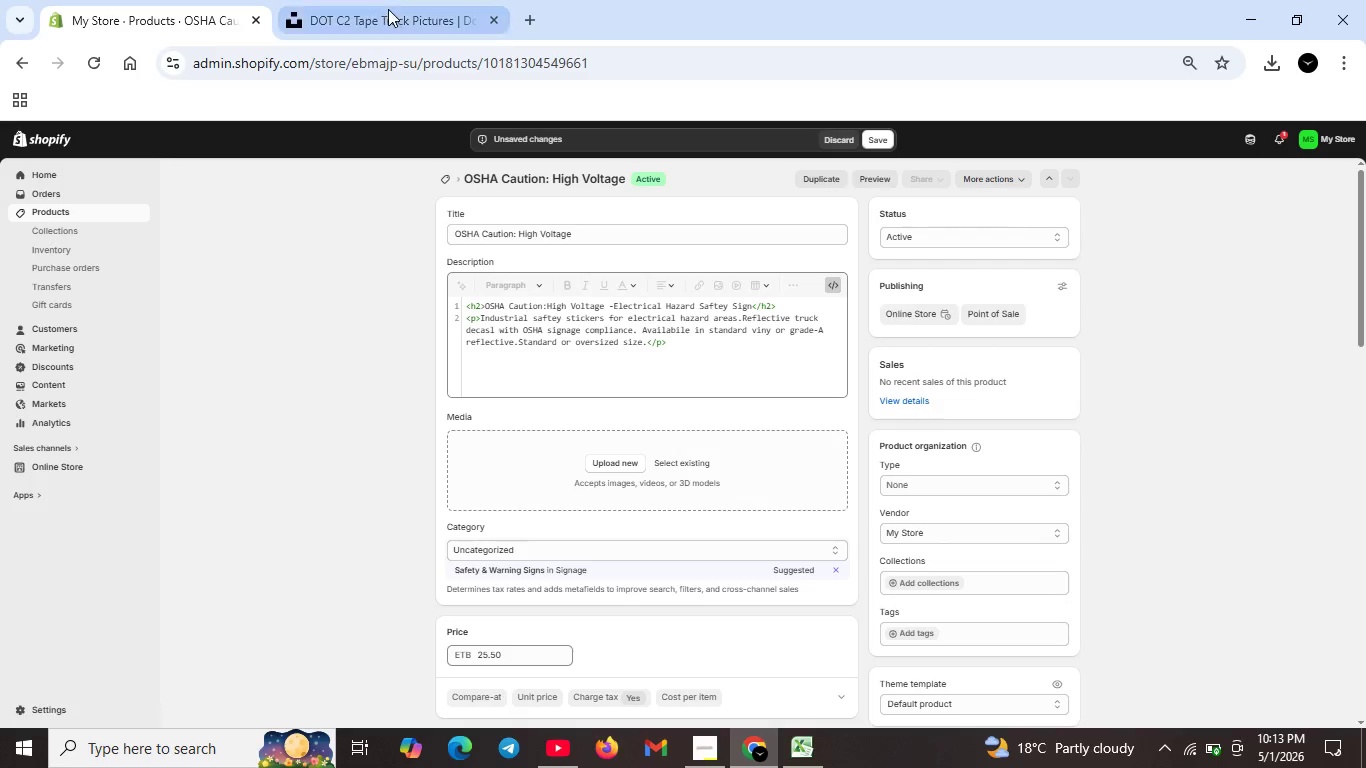 
left_click([388, 9])
 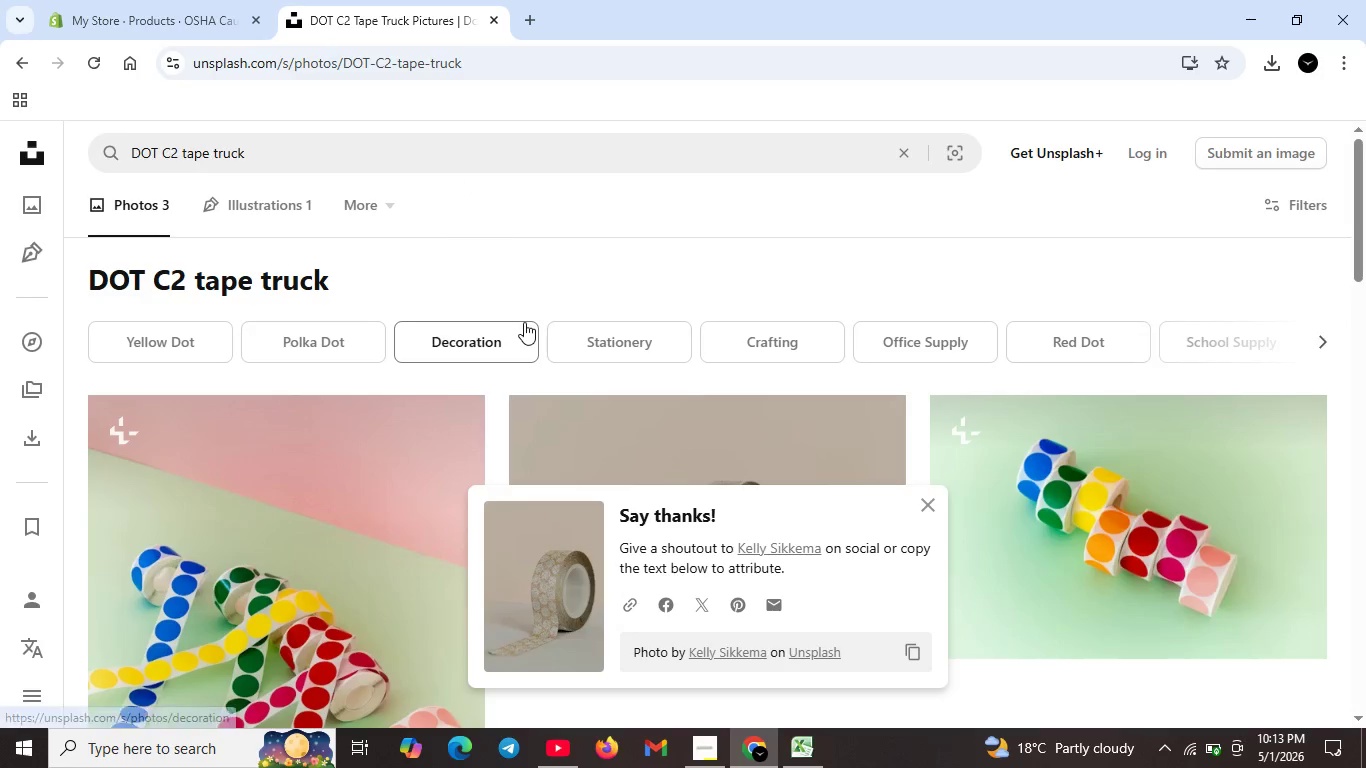 
scroll: coordinate [524, 322], scroll_direction: up, amount: 6.0
 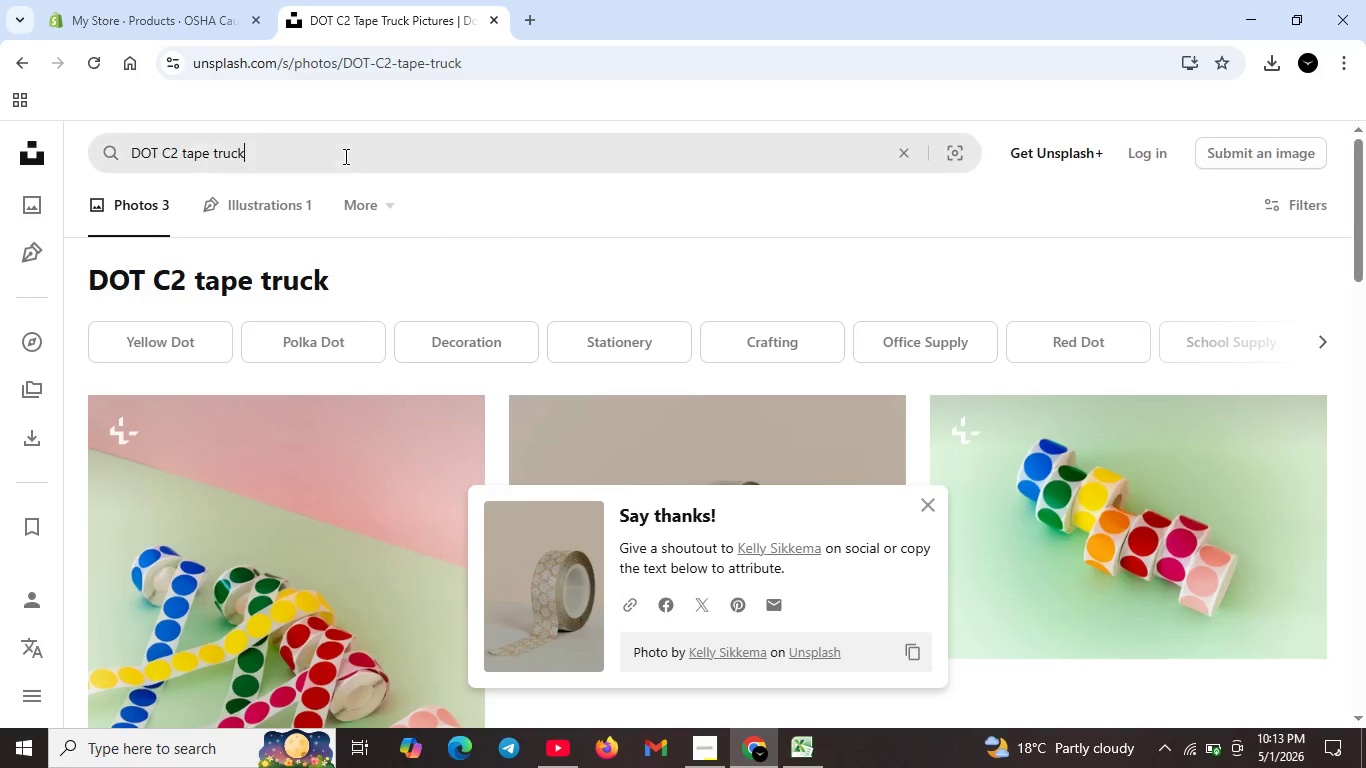 
left_click([344, 156])
 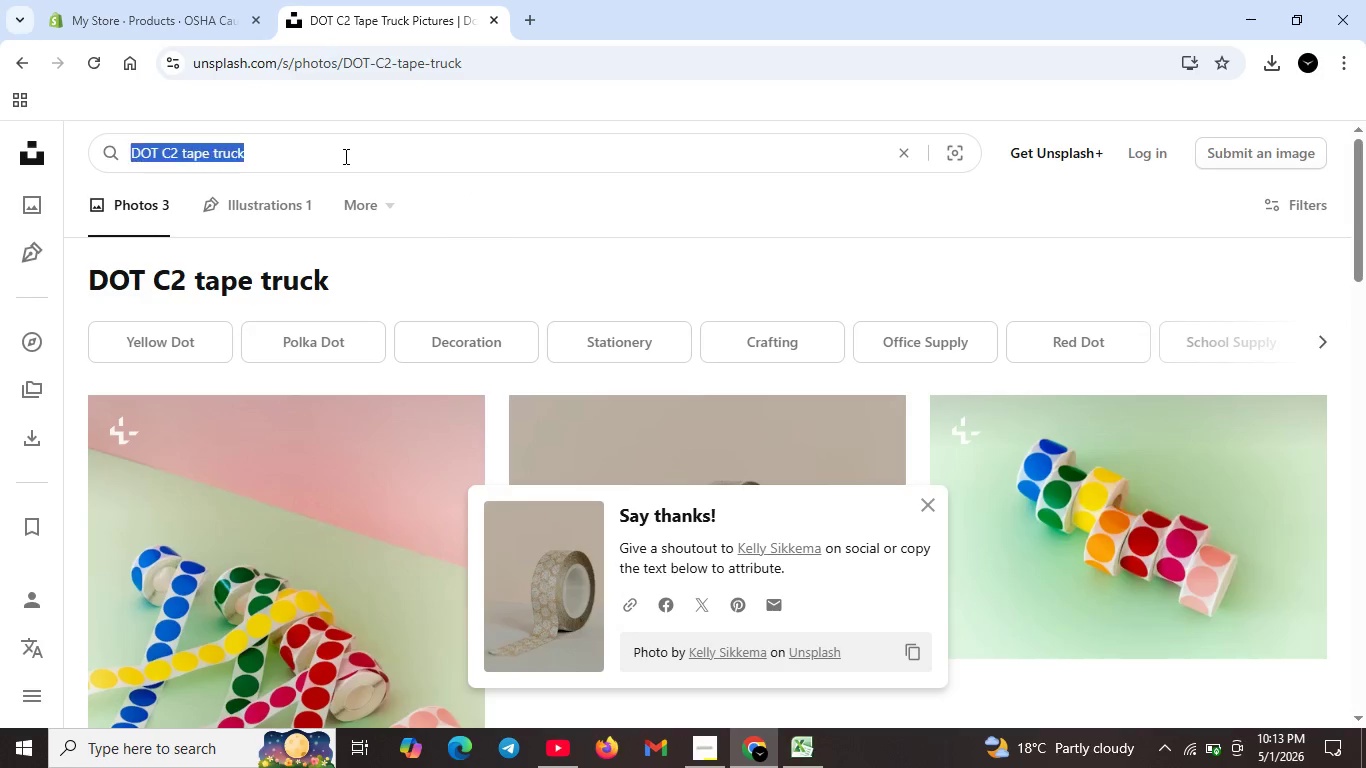 
key(Control+ControlLeft)
 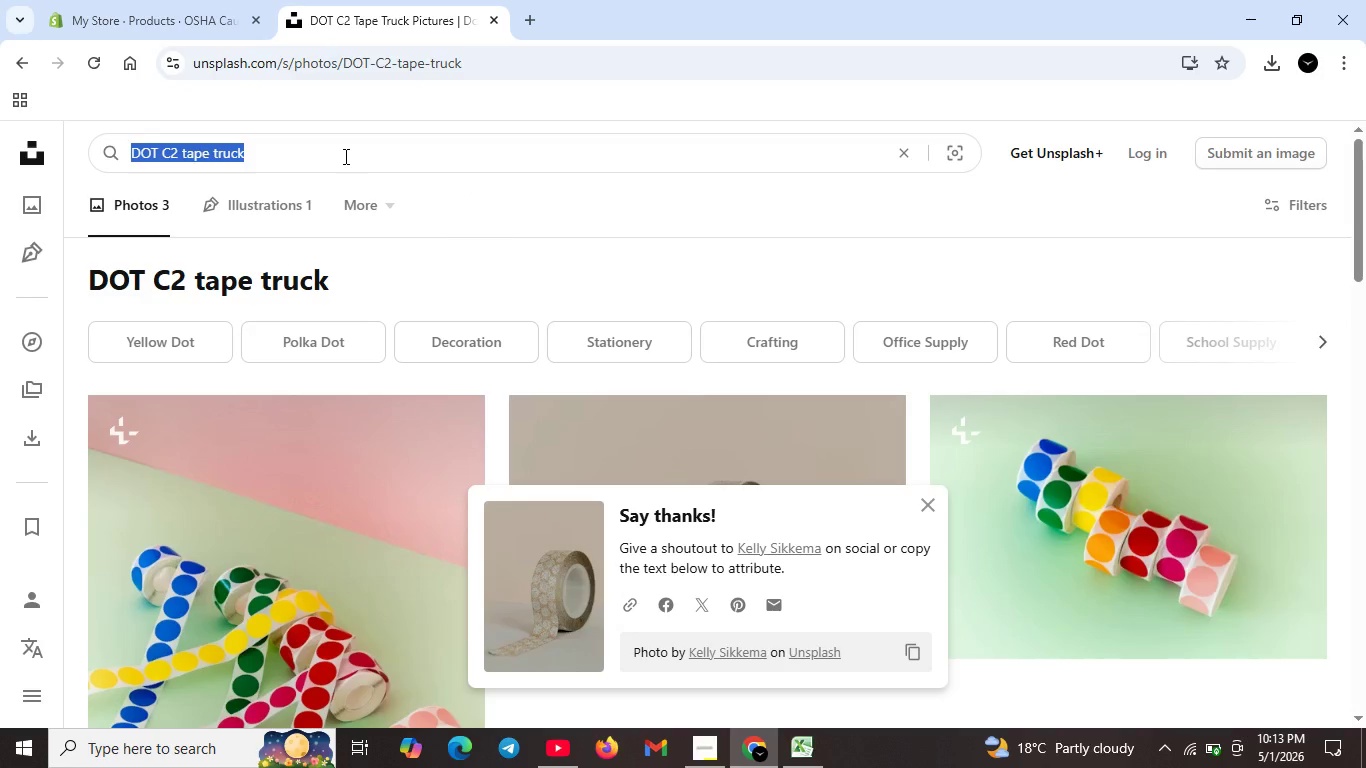 
key(Control+A)
 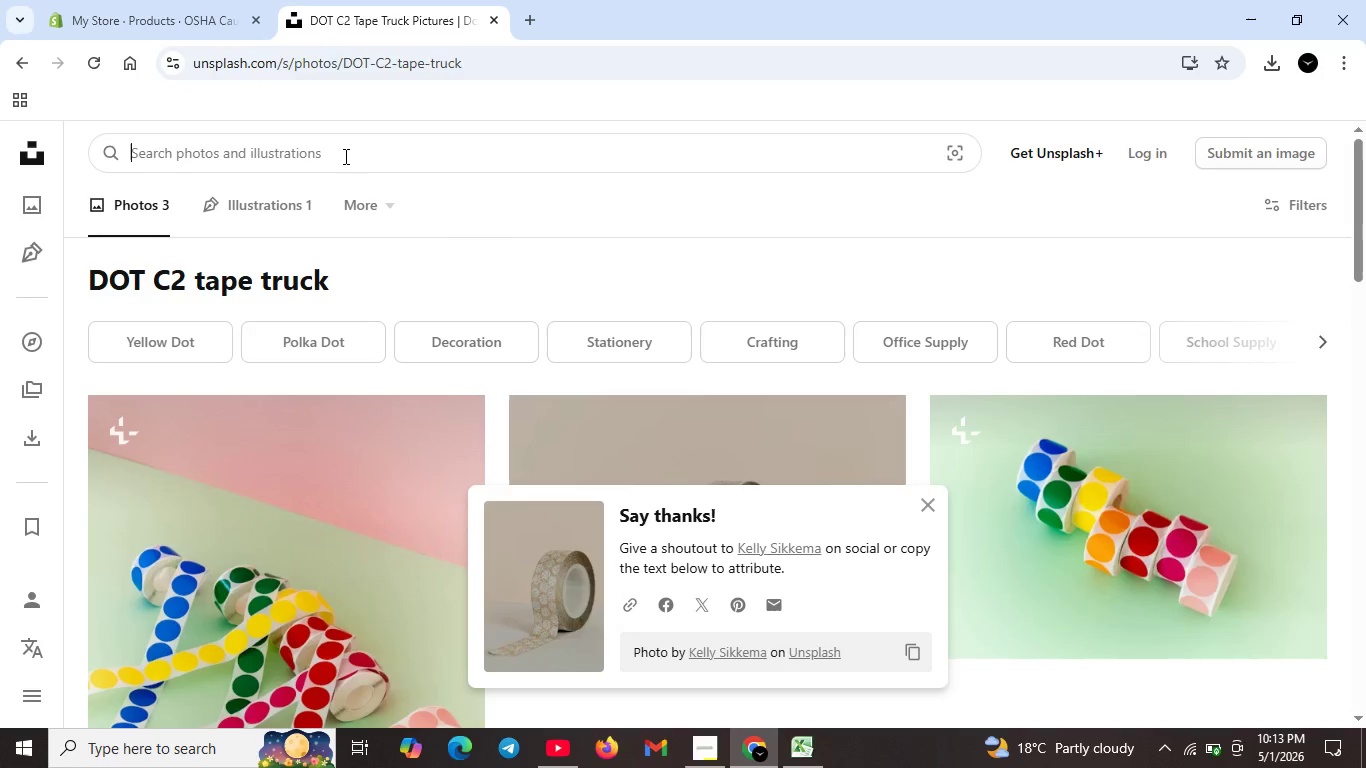 
key(Backspace)
type(OSHA compliance)
 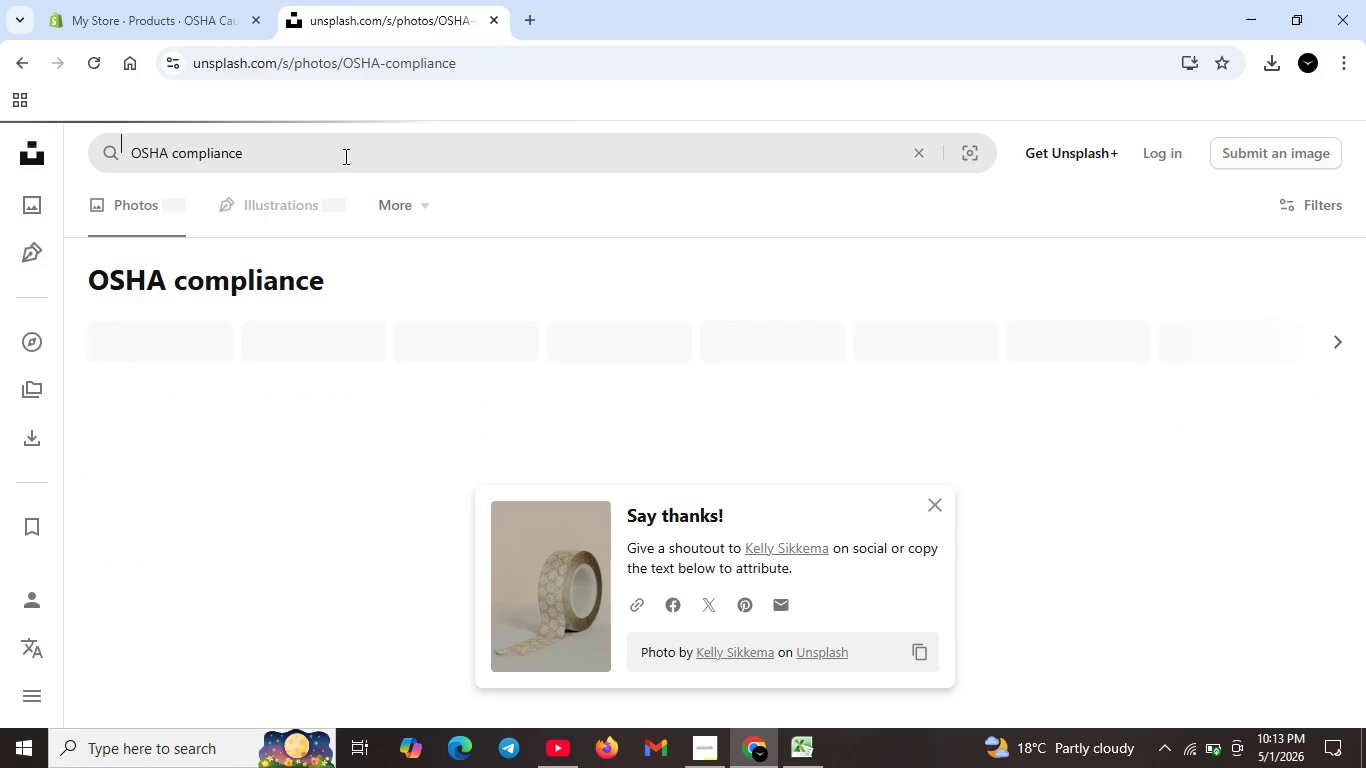 
key(Enter)
 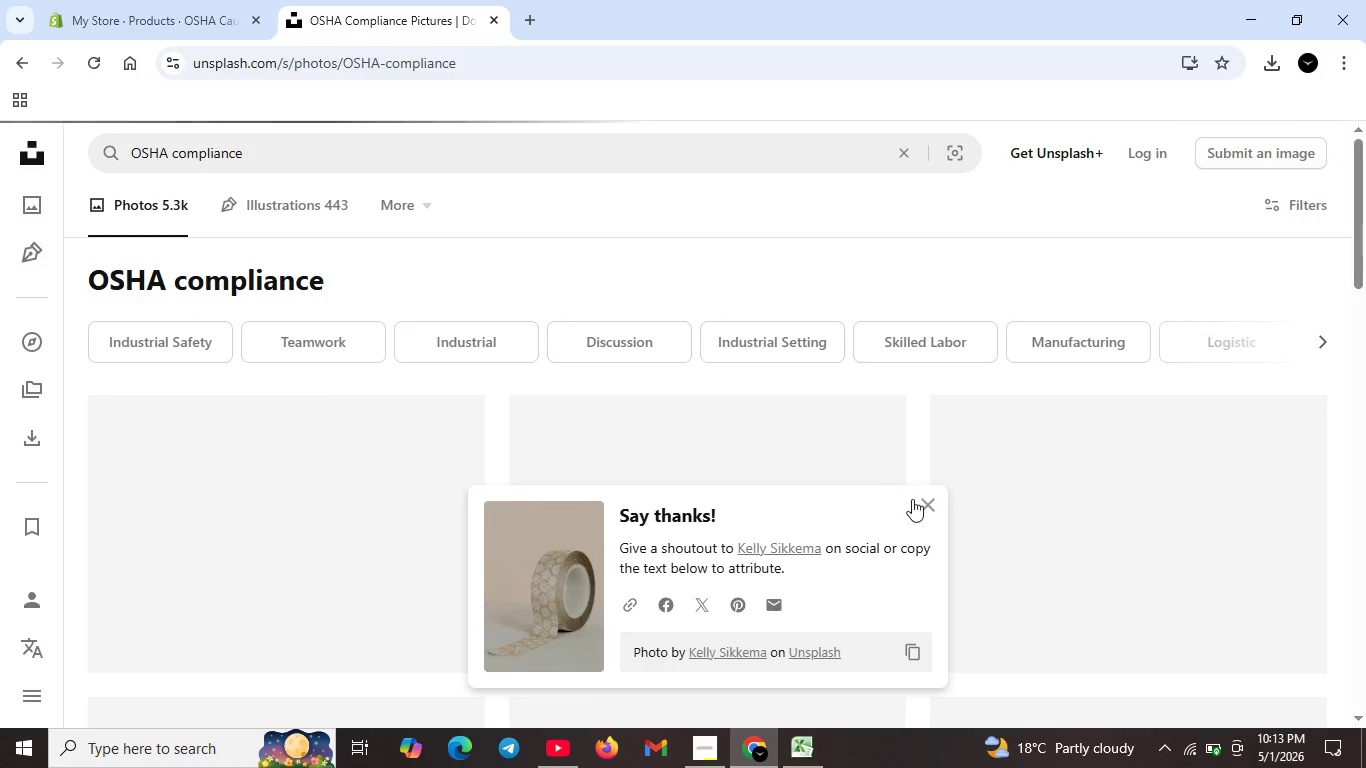 
left_click([924, 501])
 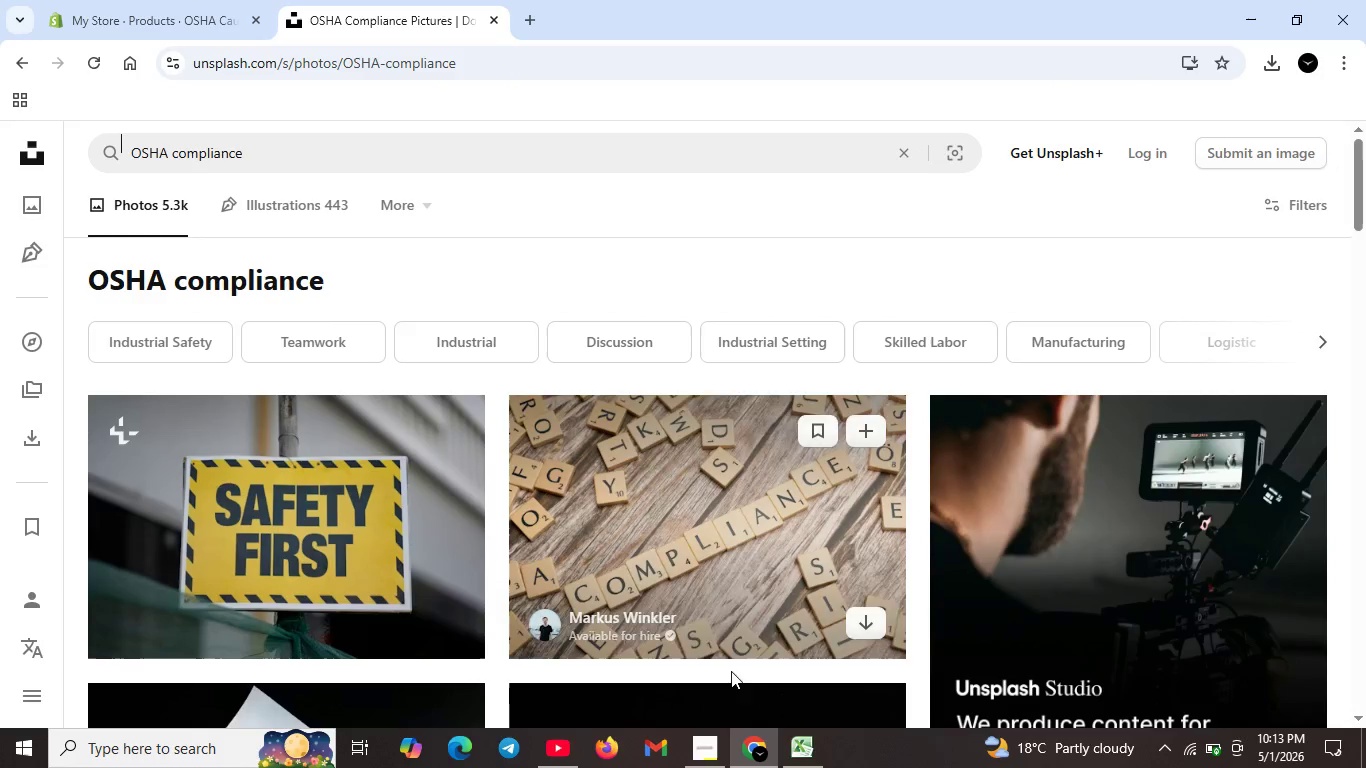 
left_click([710, 747])